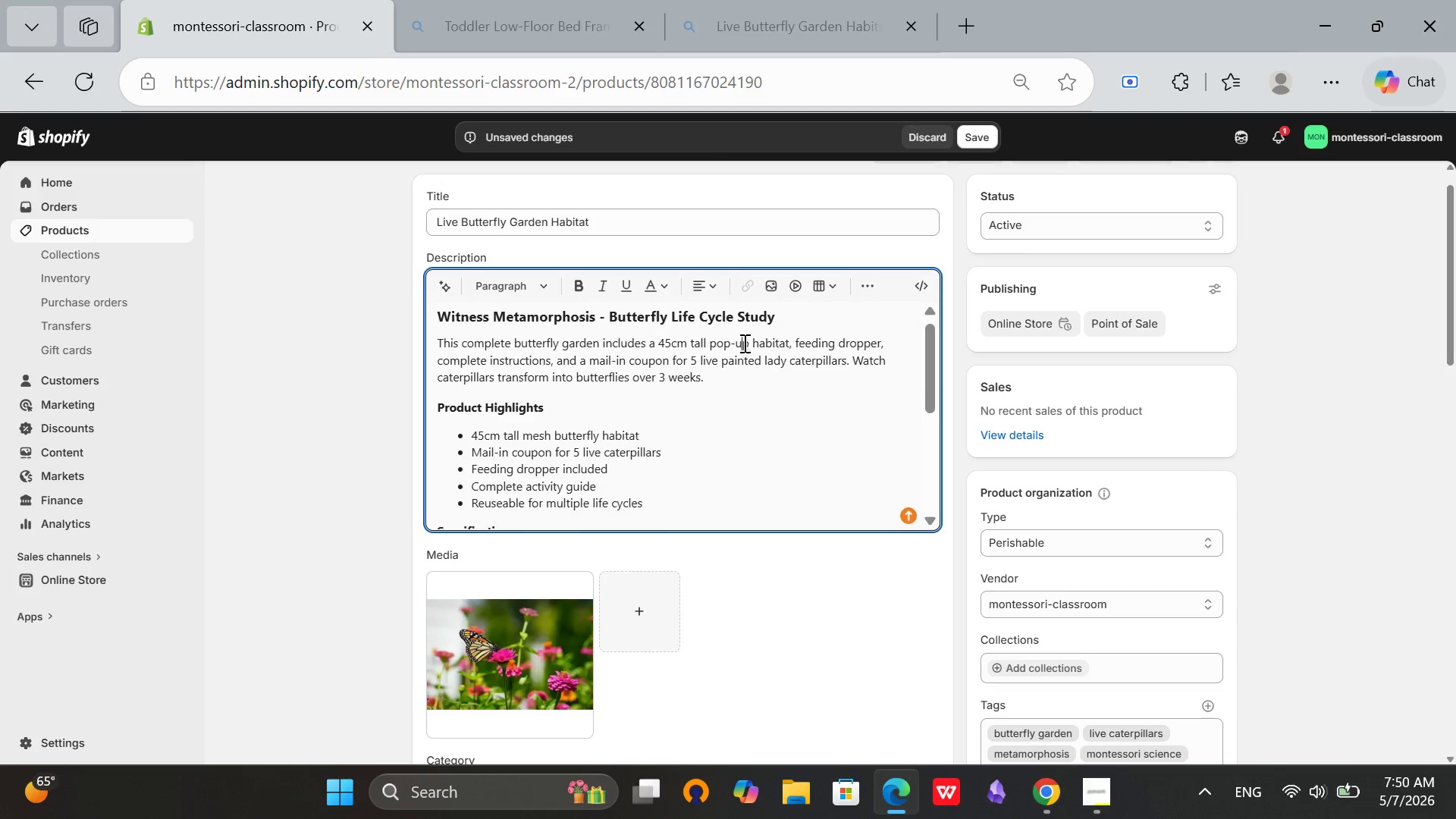 
scroll: coordinate [761, 336], scroll_direction: up, amount: 6.0
 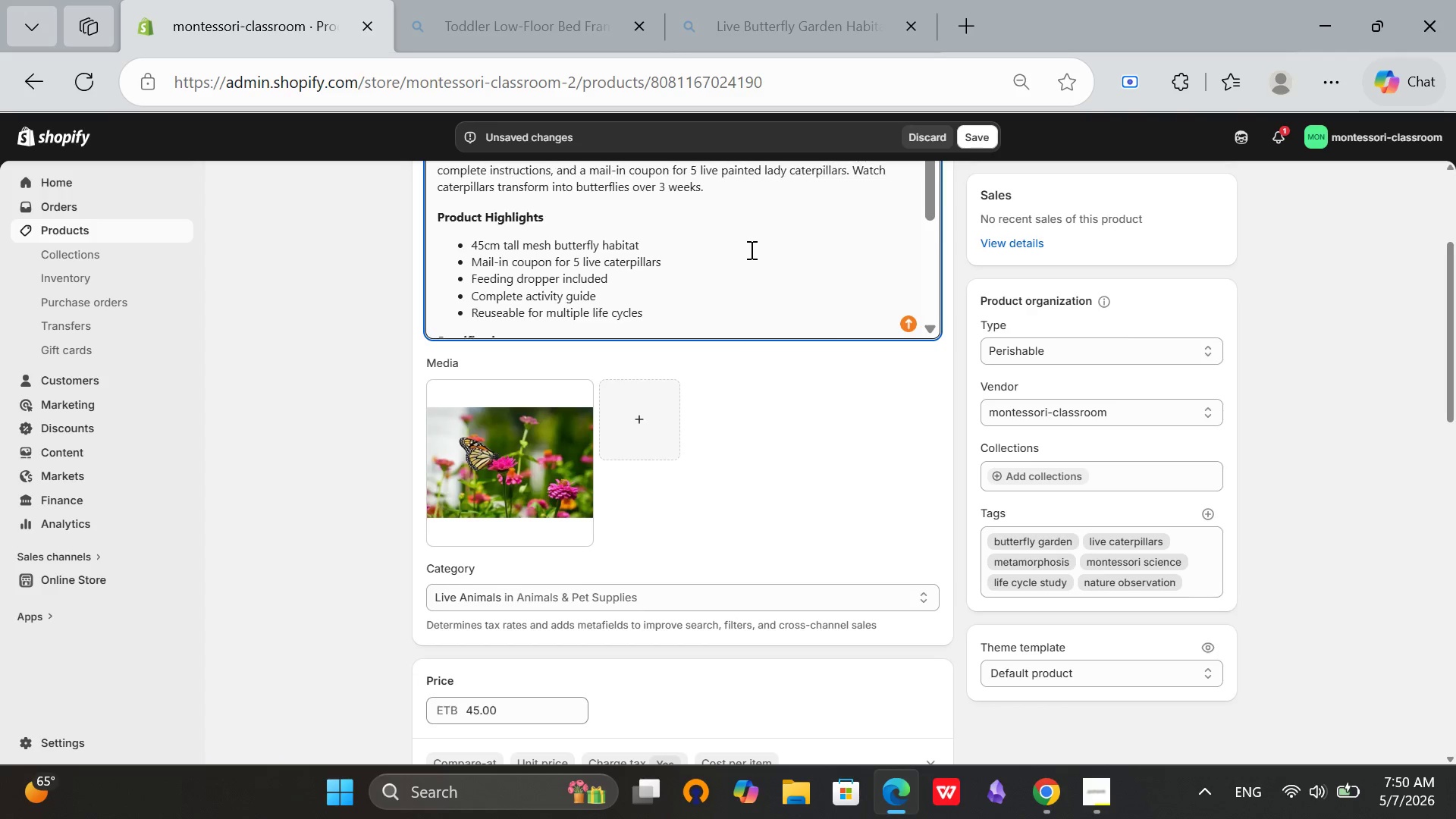 
scroll: coordinate [750, 249], scroll_direction: down, amount: 5.0
 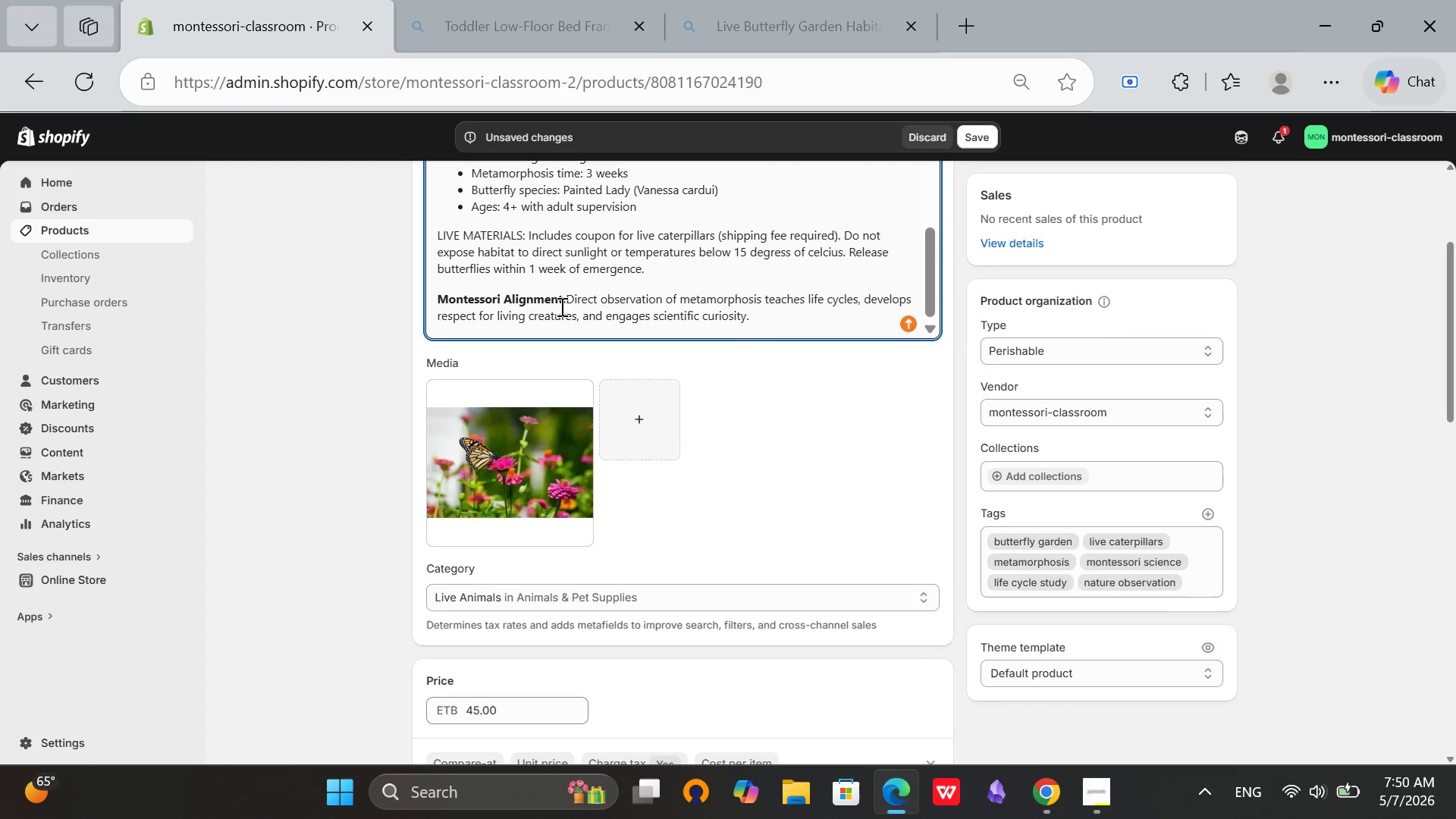 
left_click([567, 302])
 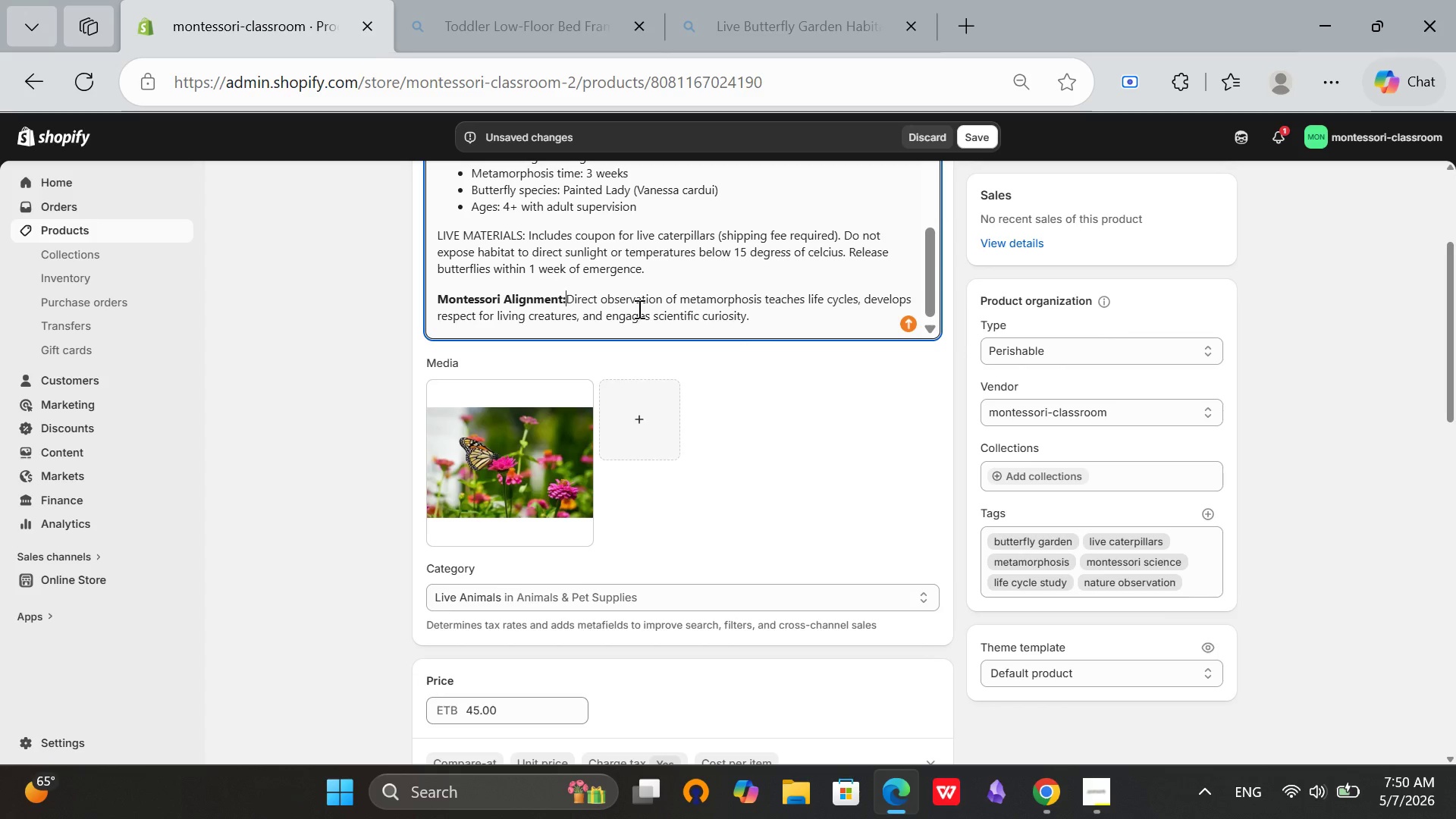 
key(Space)
 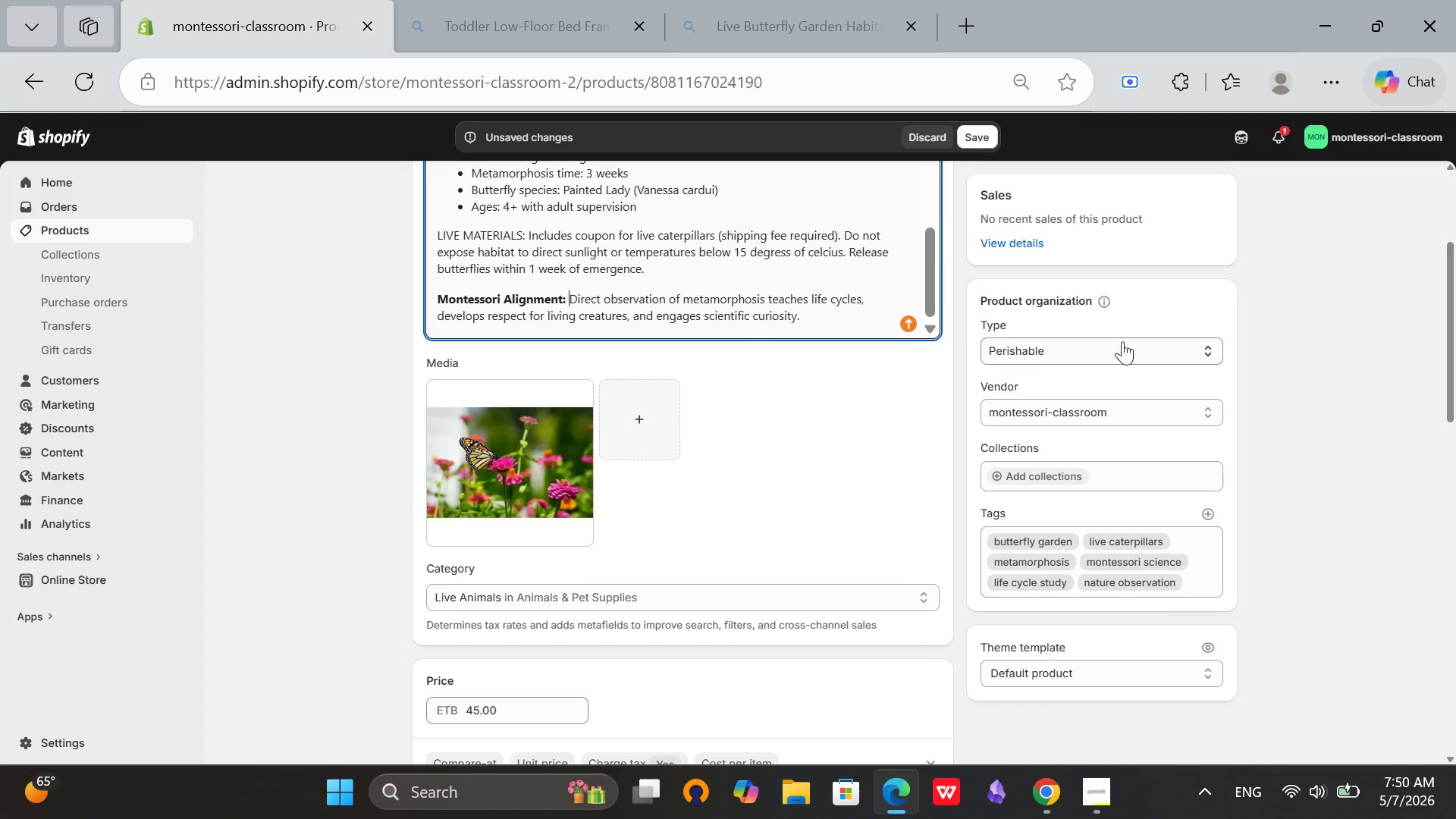 
scroll: coordinate [826, 397], scroll_direction: down, amount: 9.0
 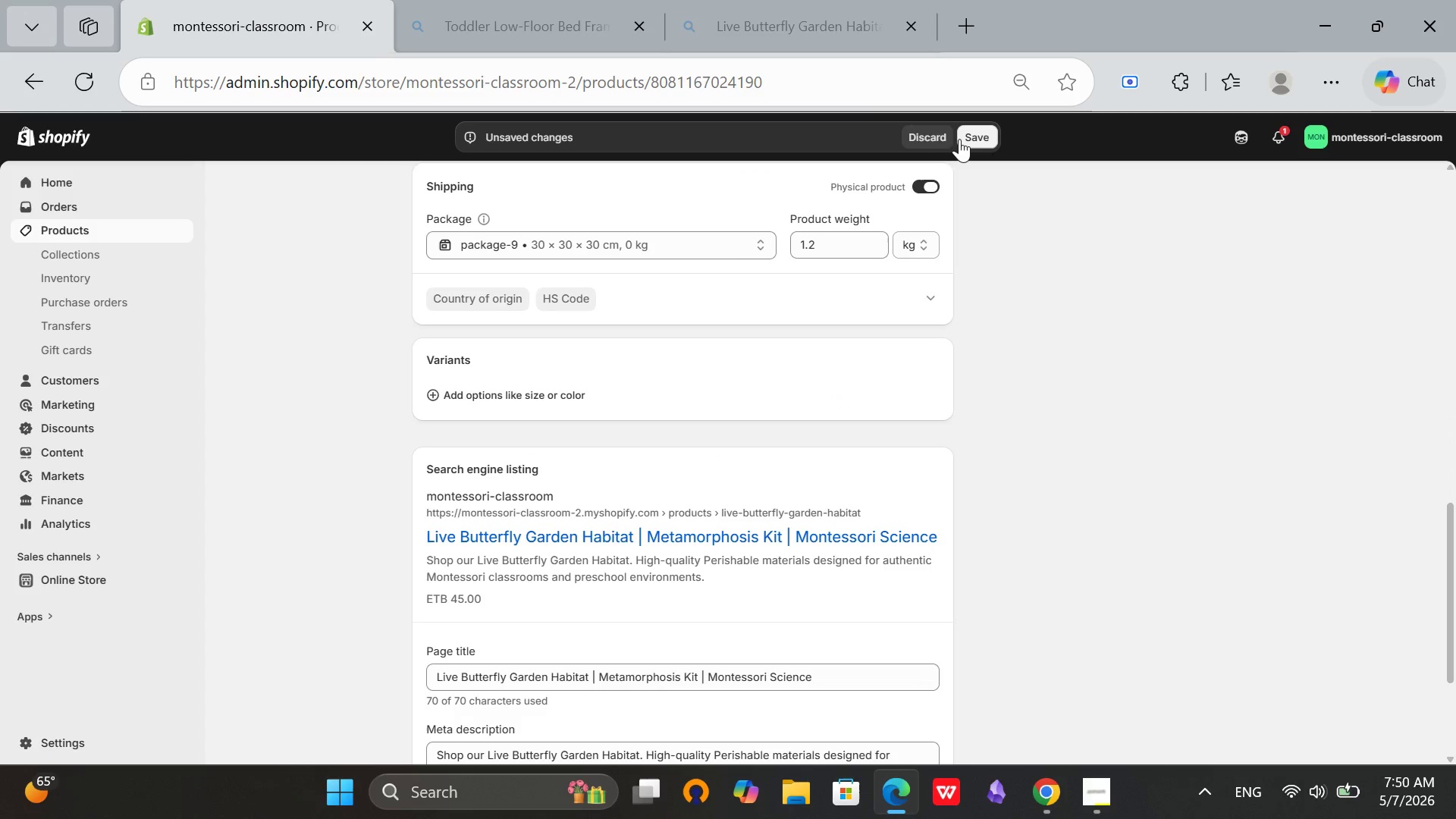 
left_click([964, 140])
 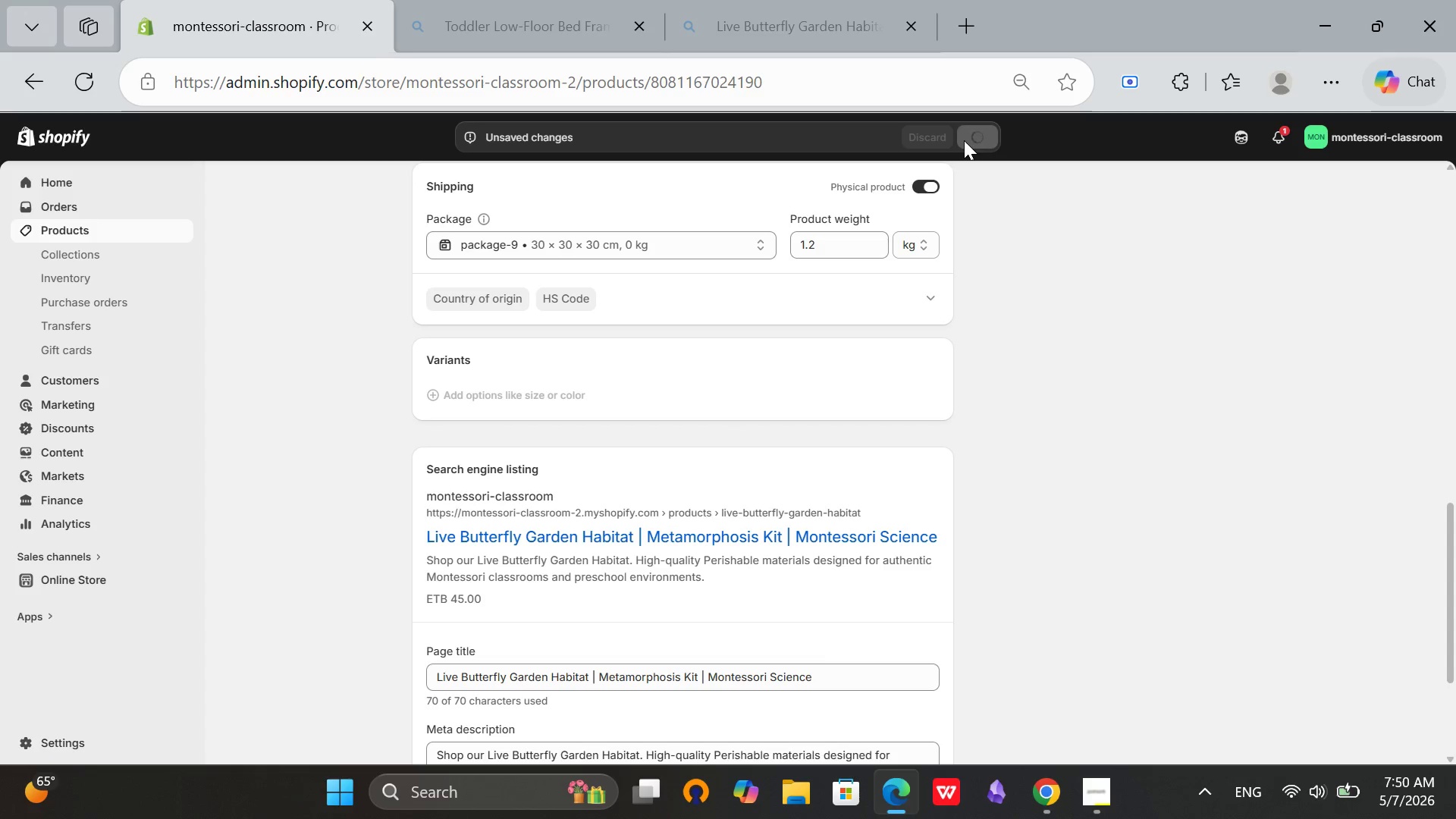 
wait(10.64)
 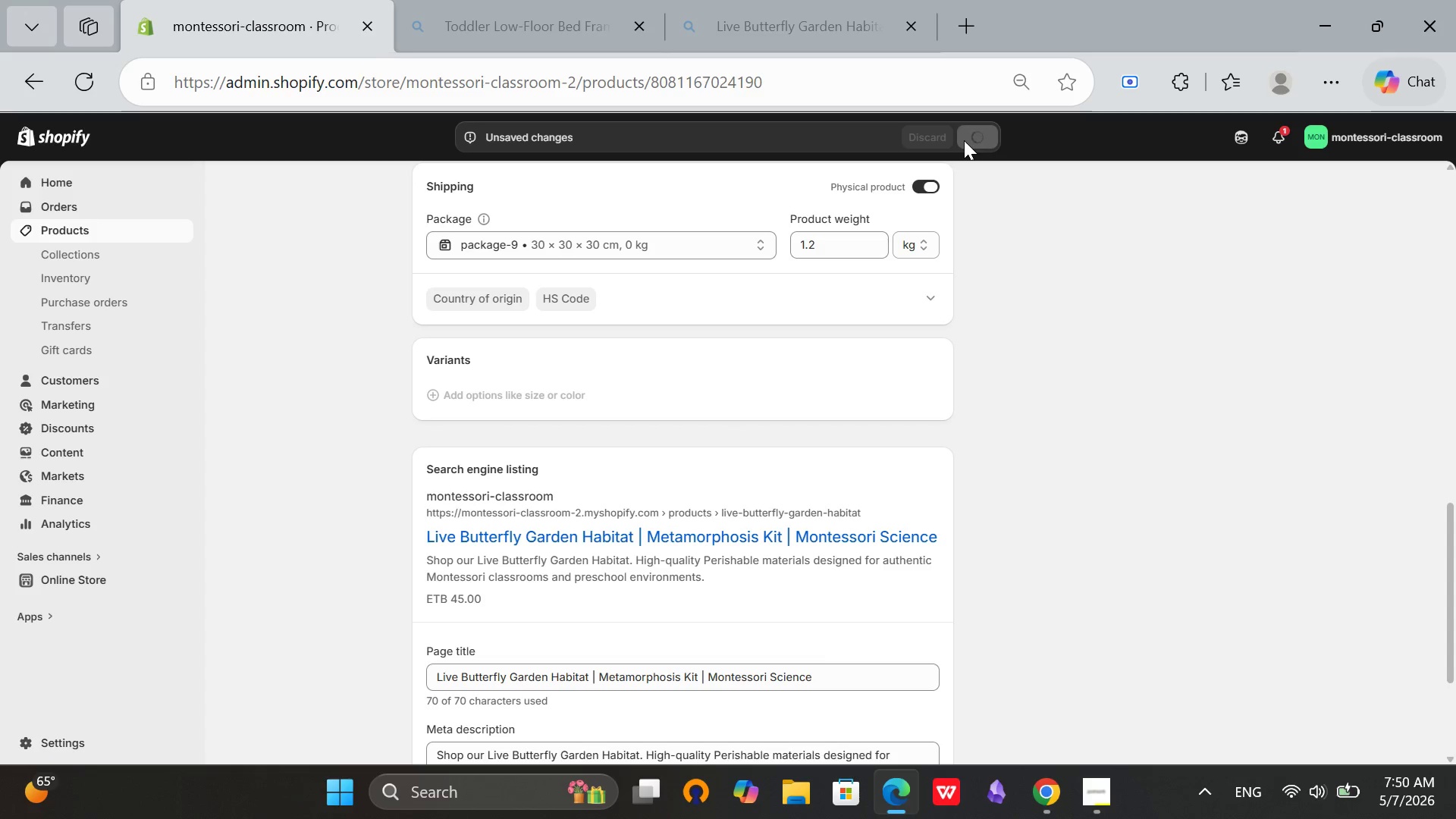 
scroll: coordinate [615, 263], scroll_direction: up, amount: 16.0
 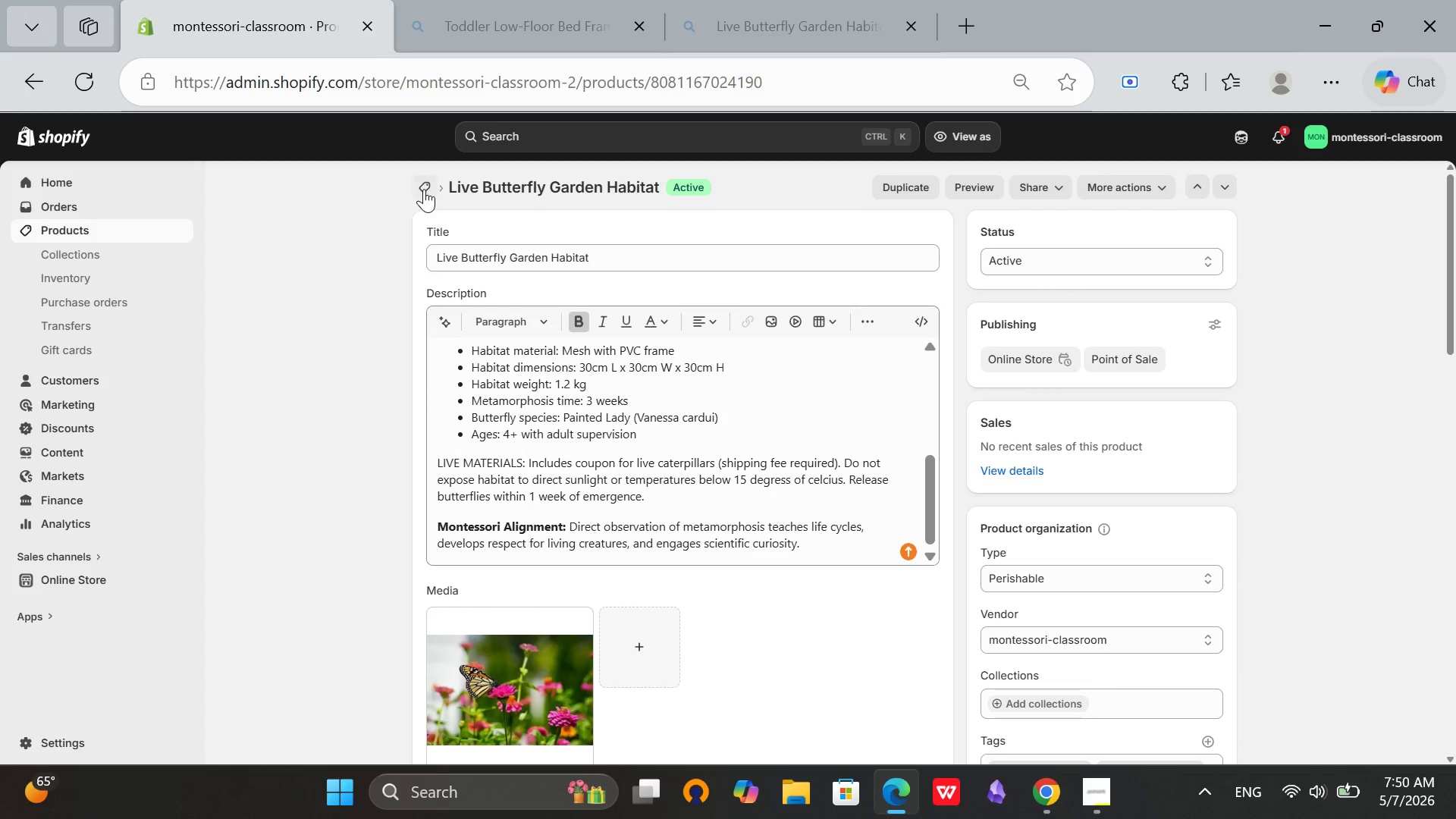 
left_click([424, 189])
 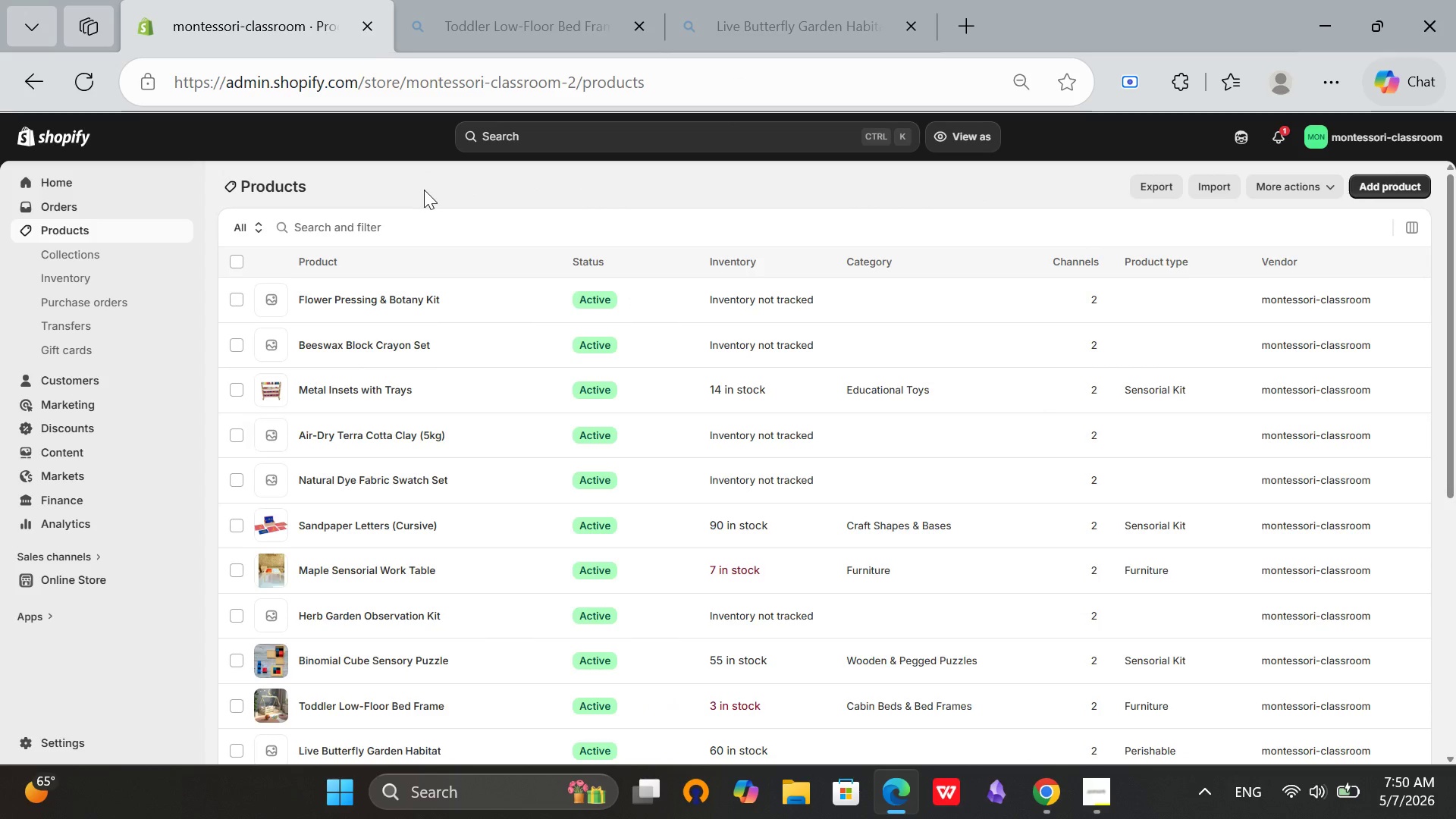 
wait(7.48)
 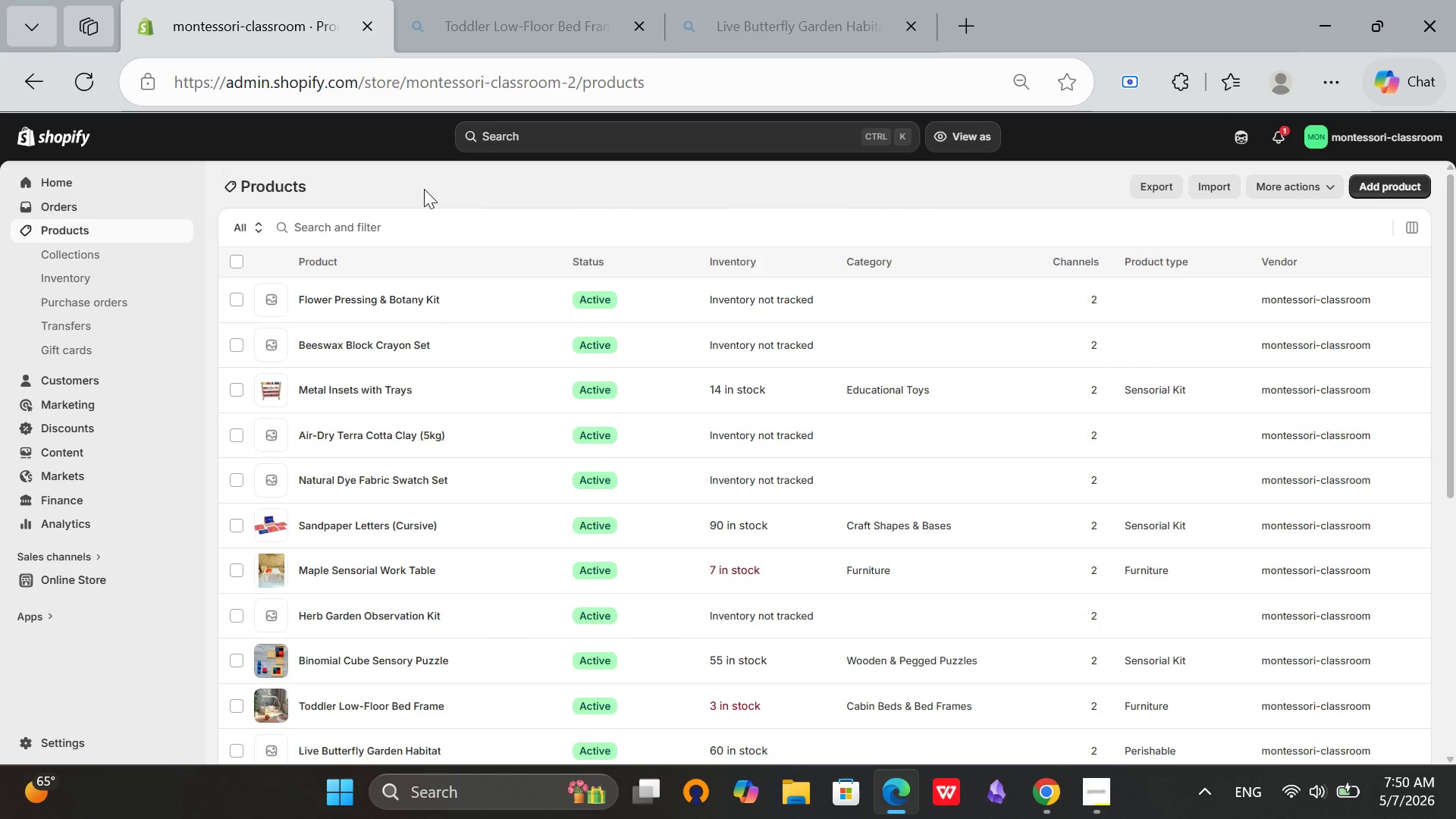 
left_click([1101, 798])
 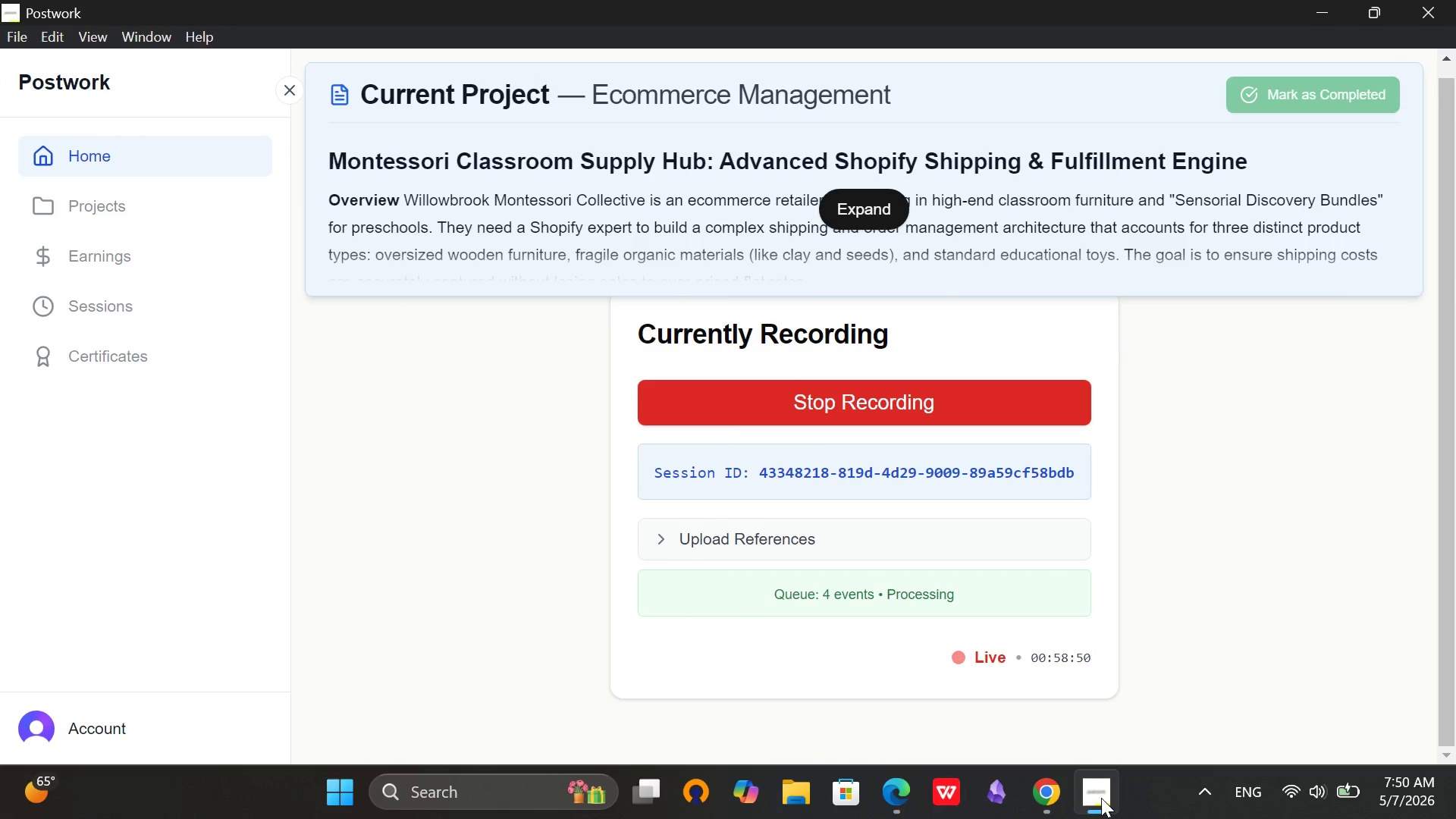 
left_click([1101, 798])
 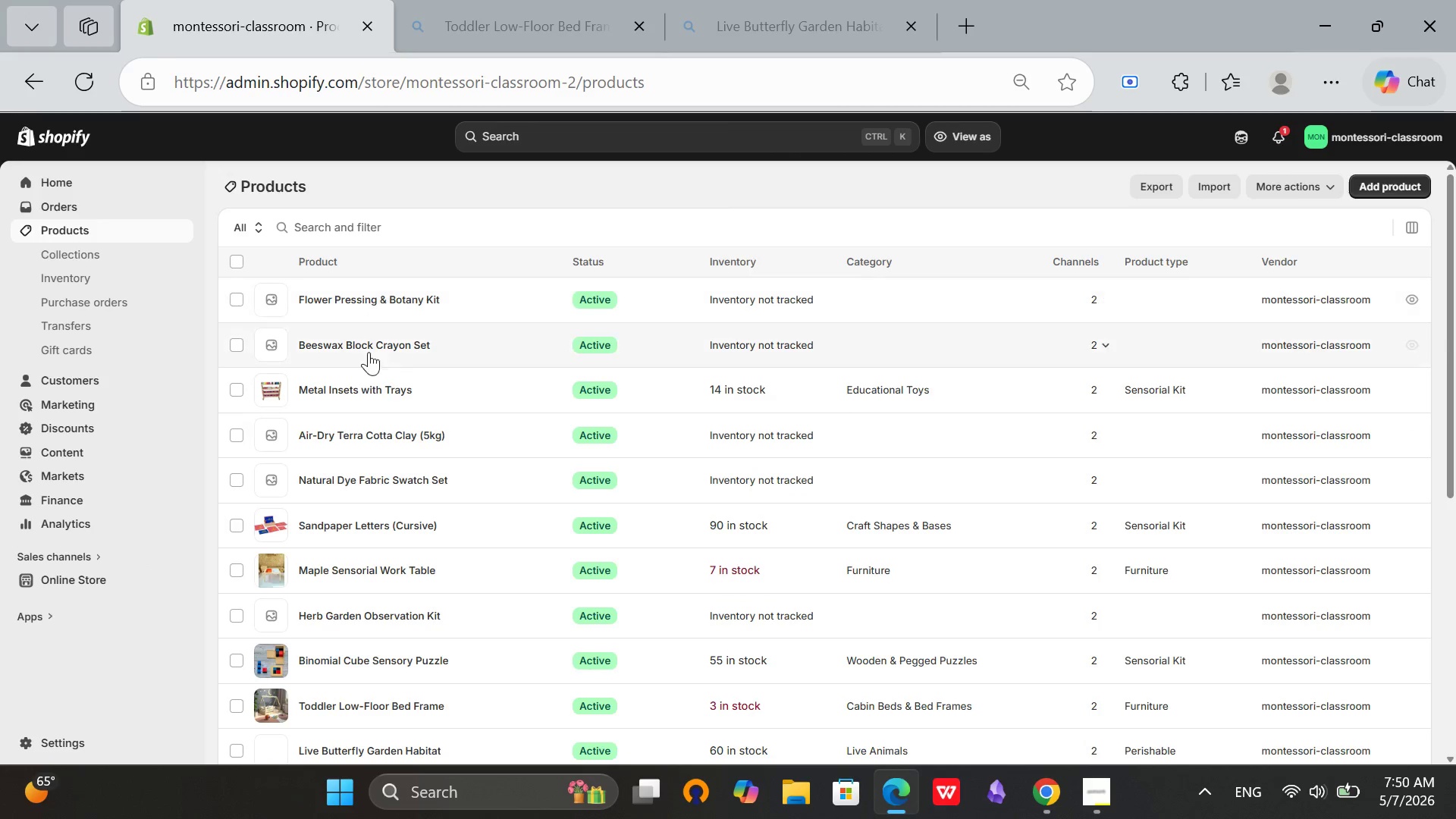 
scroll: coordinate [359, 521], scroll_direction: down, amount: 3.0
 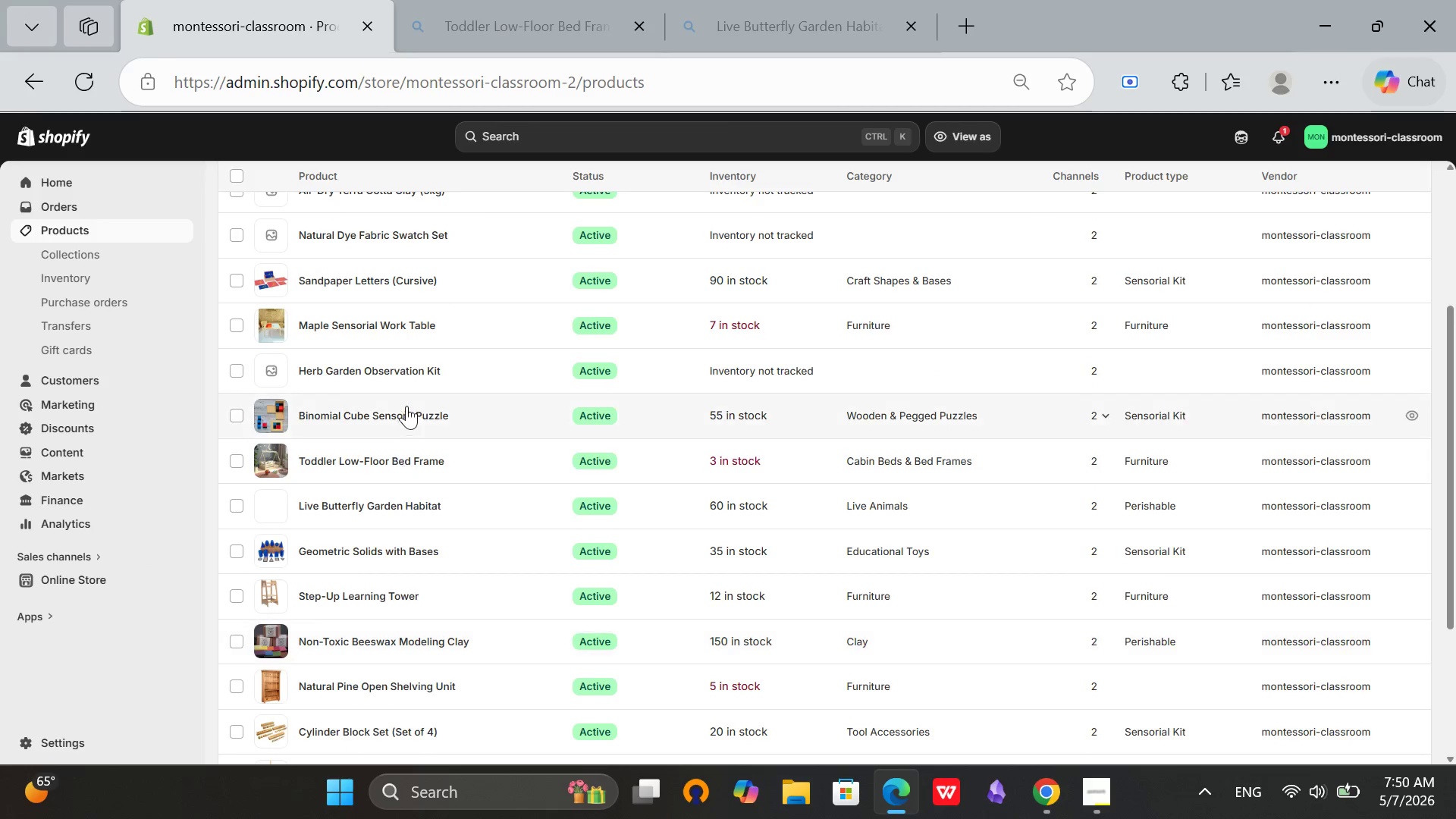 
scroll: coordinate [406, 406], scroll_direction: up, amount: 4.0
 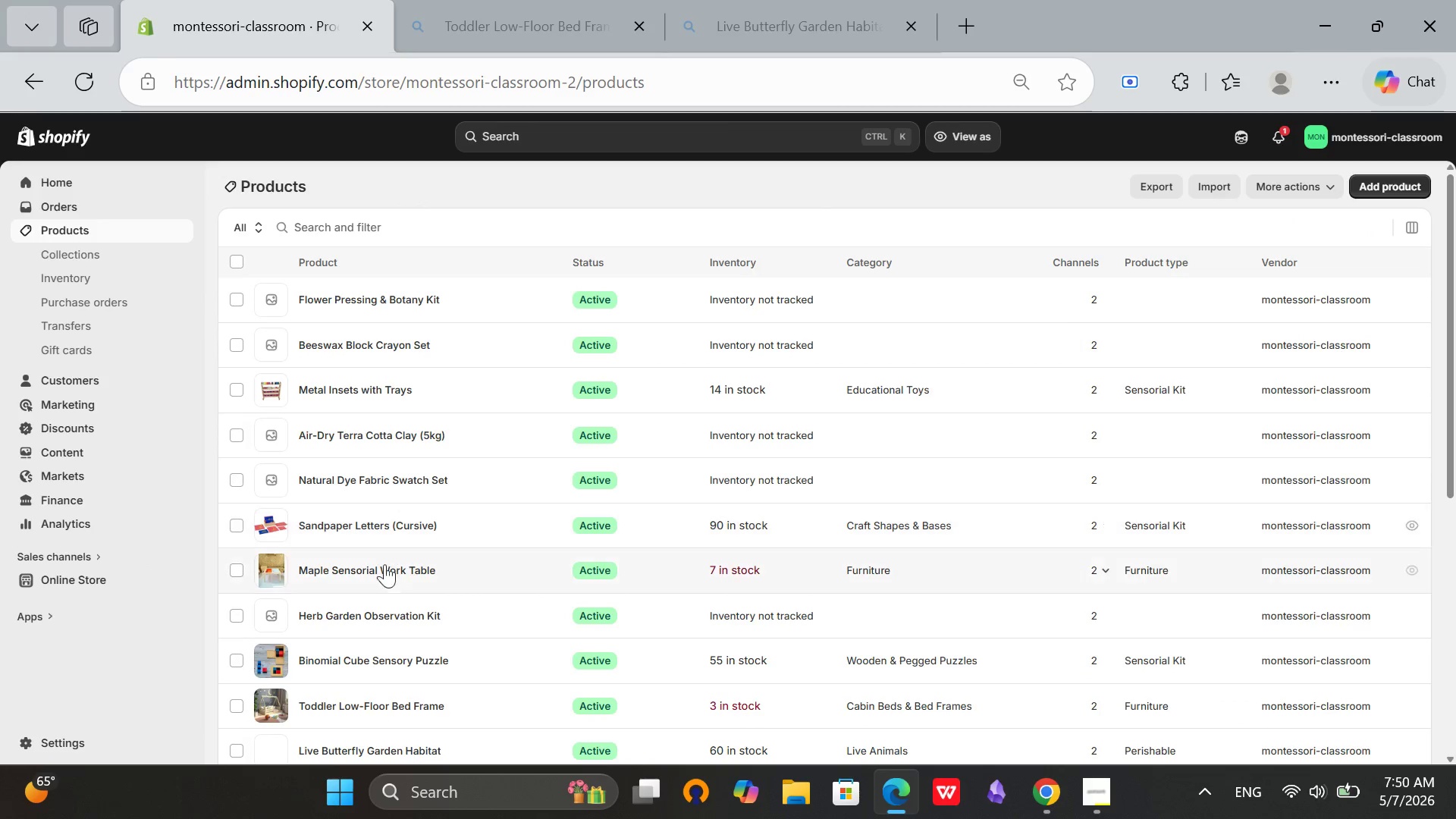 
left_click([382, 610])
 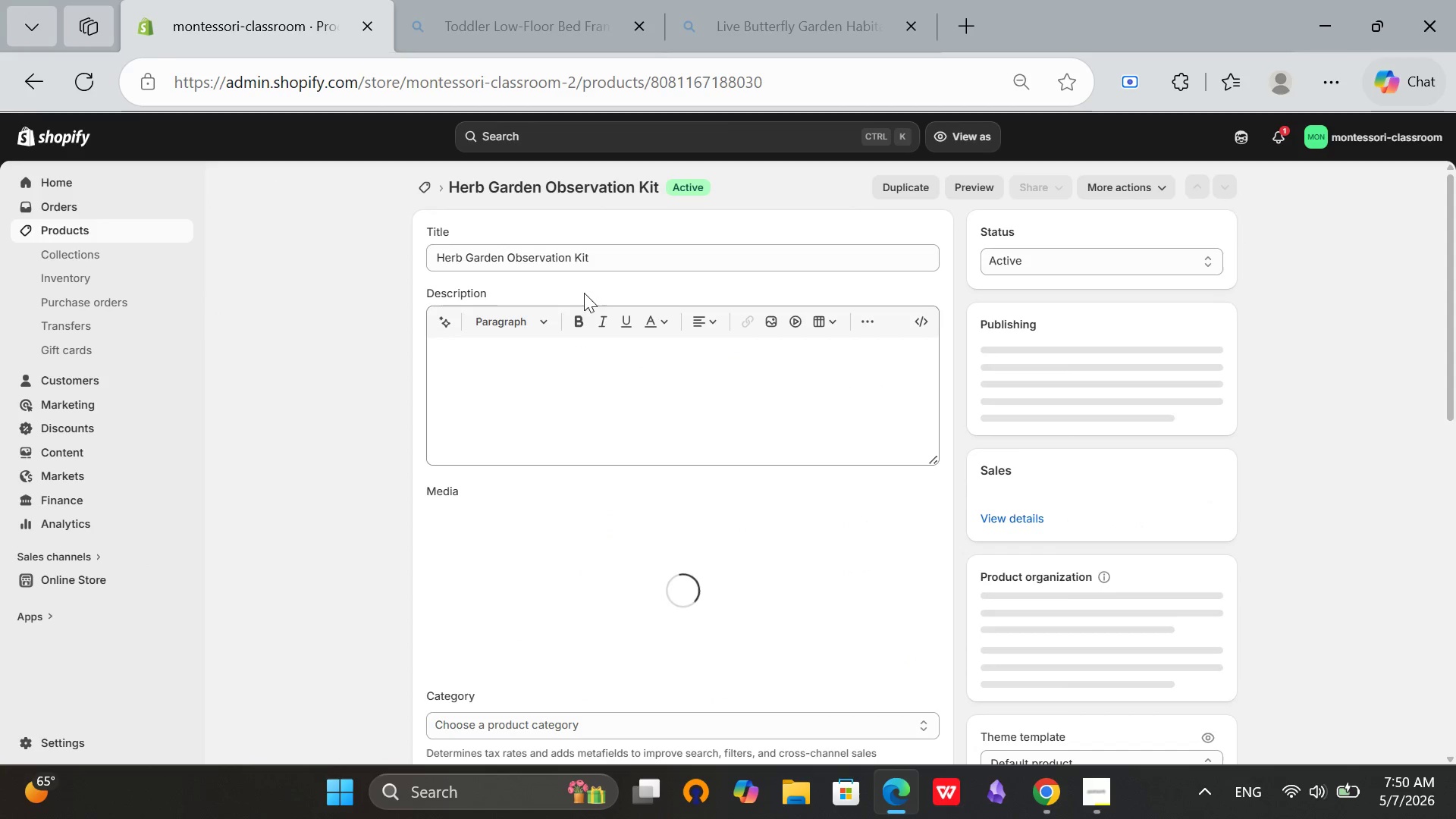 
left_click([651, 252])
 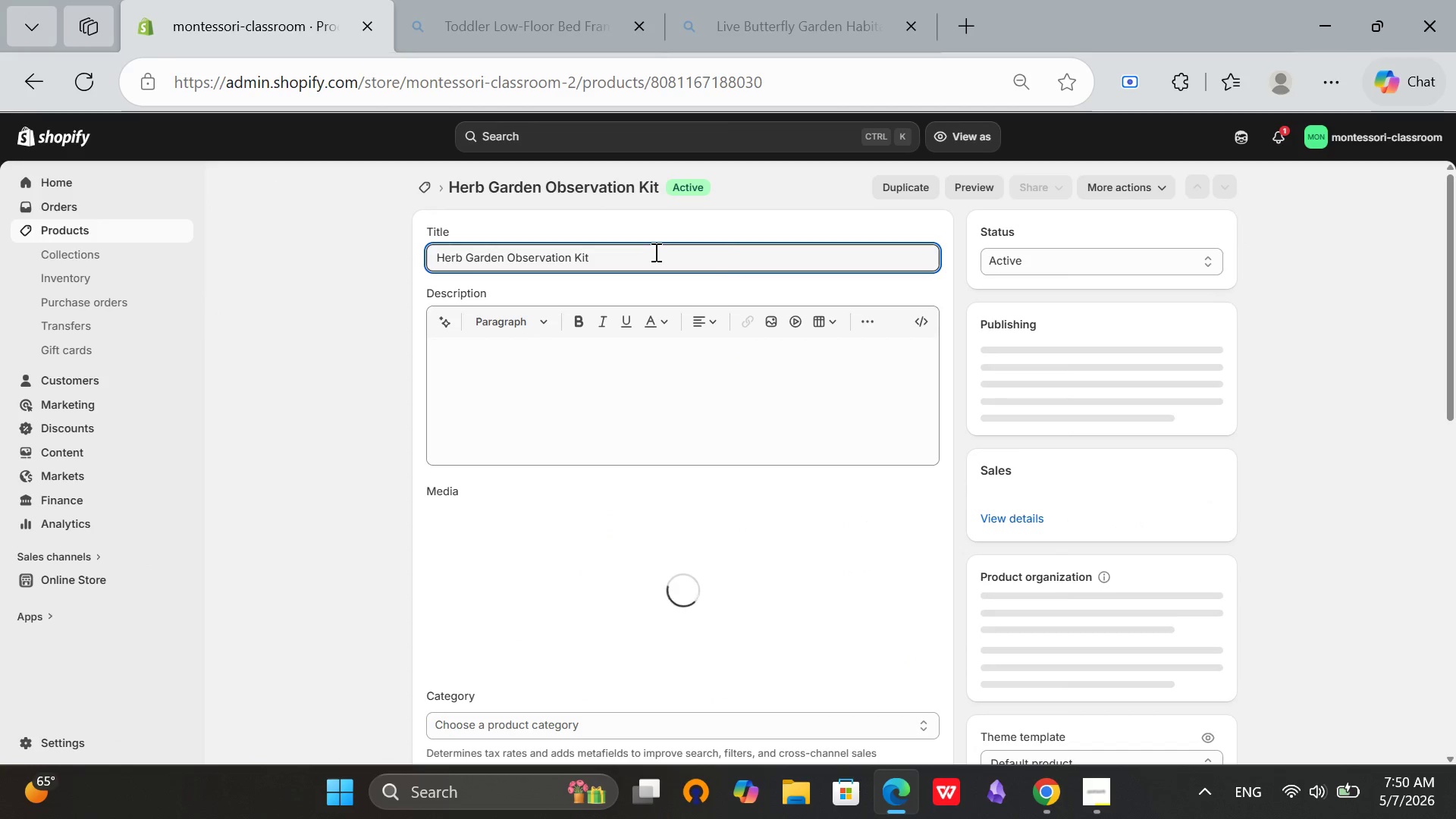 
key(Control+ControlLeft)
 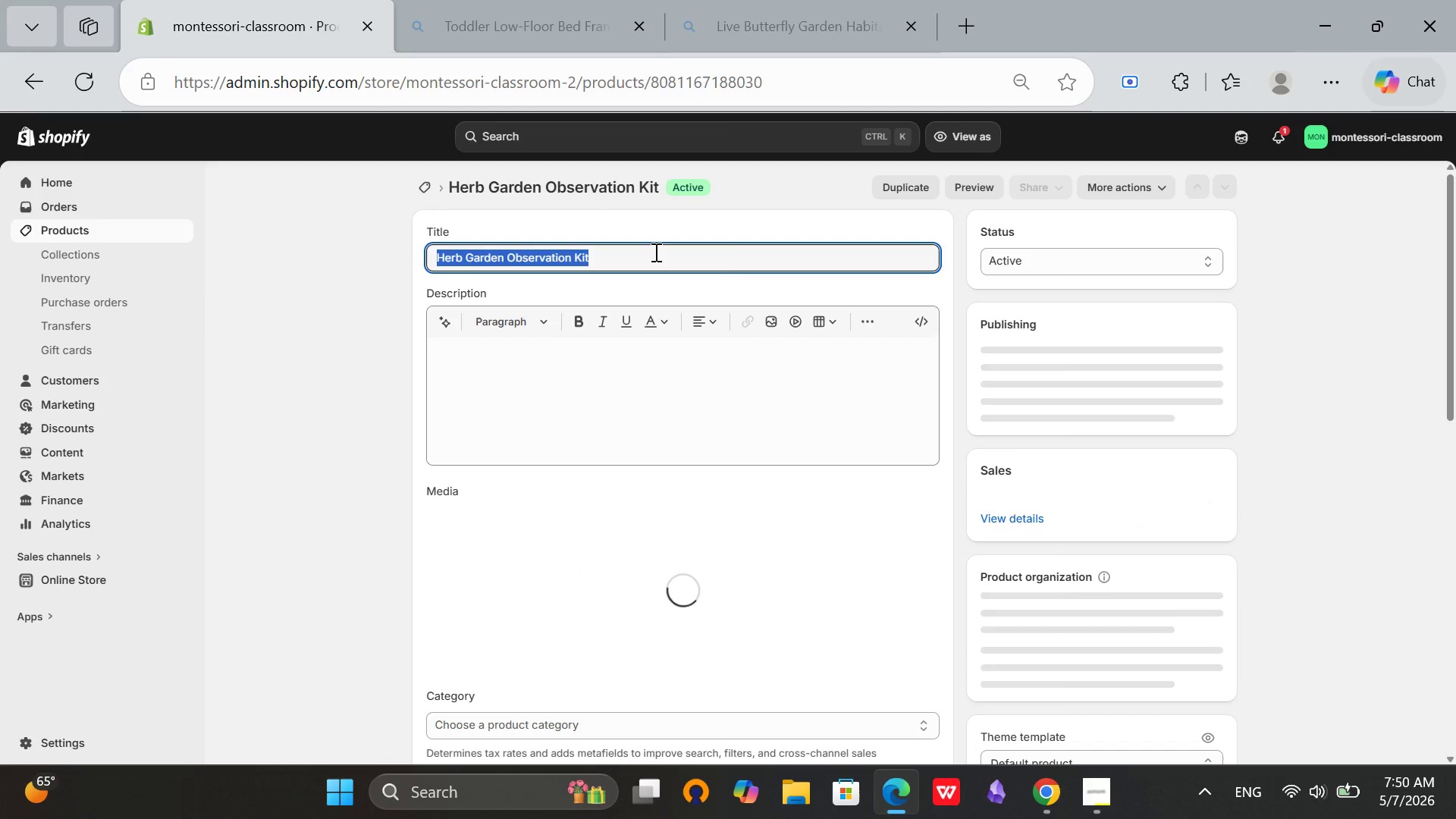 
key(Control+A)
 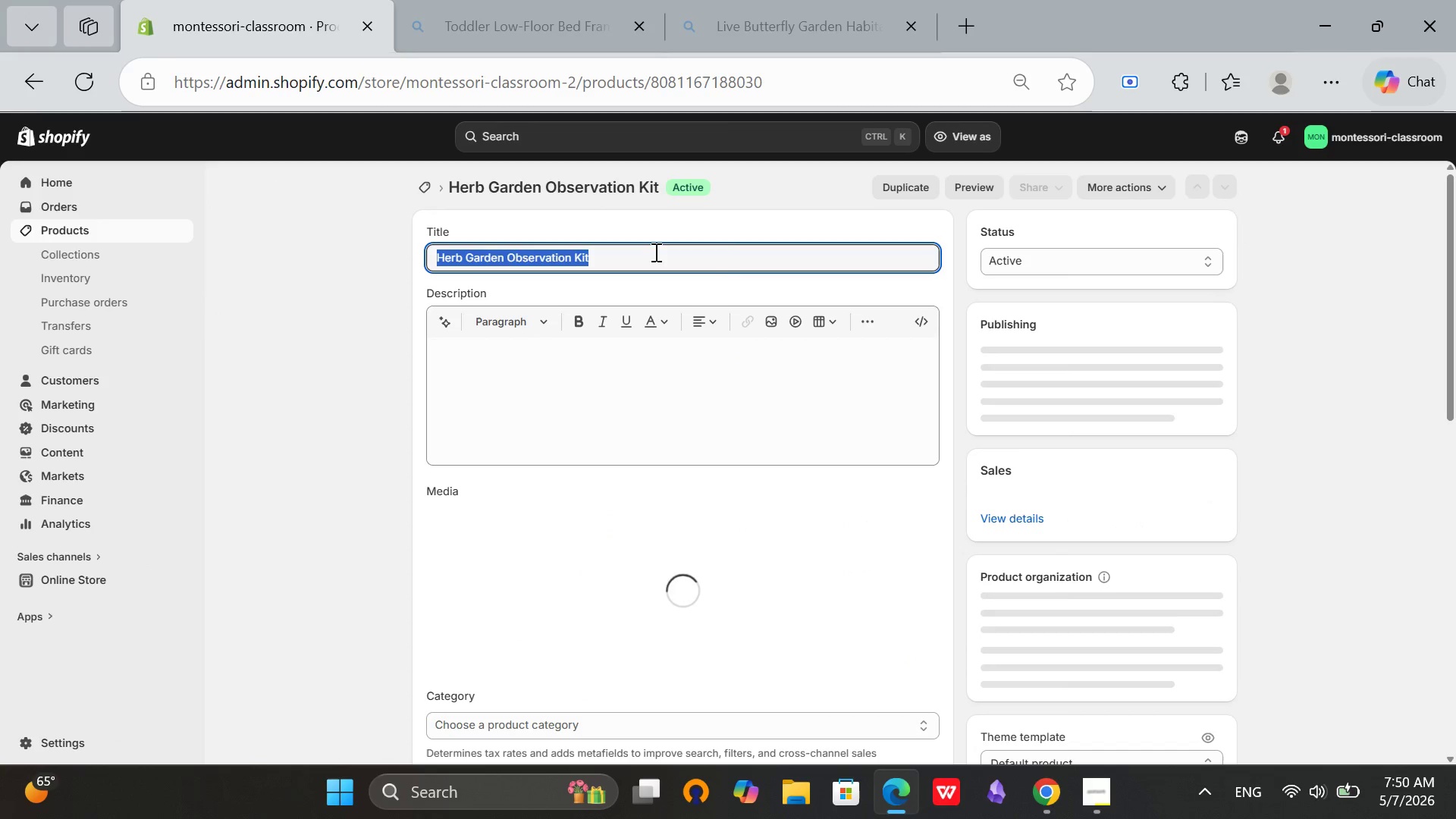 
key(Control+C)
 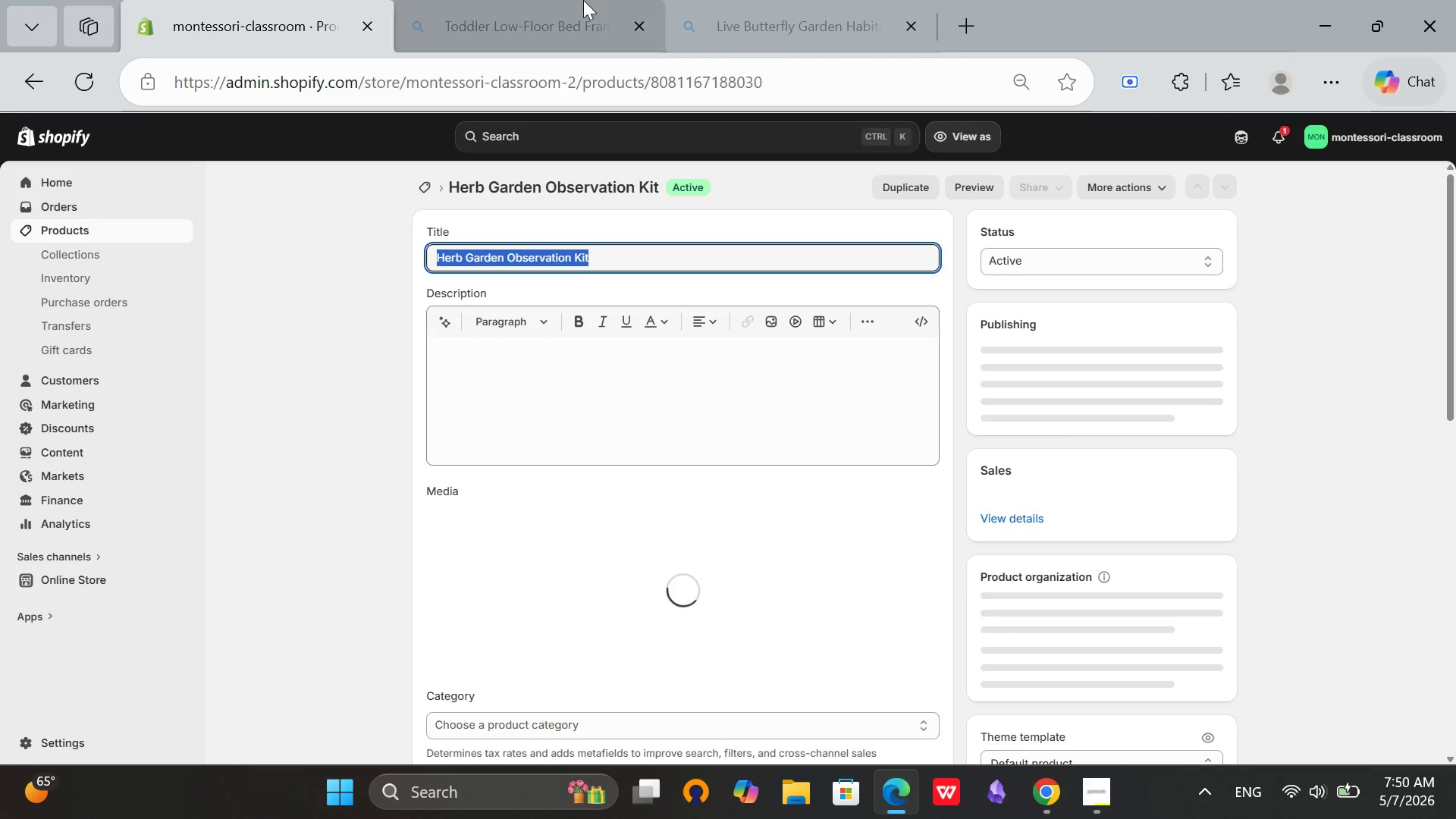 
left_click([755, 0])
 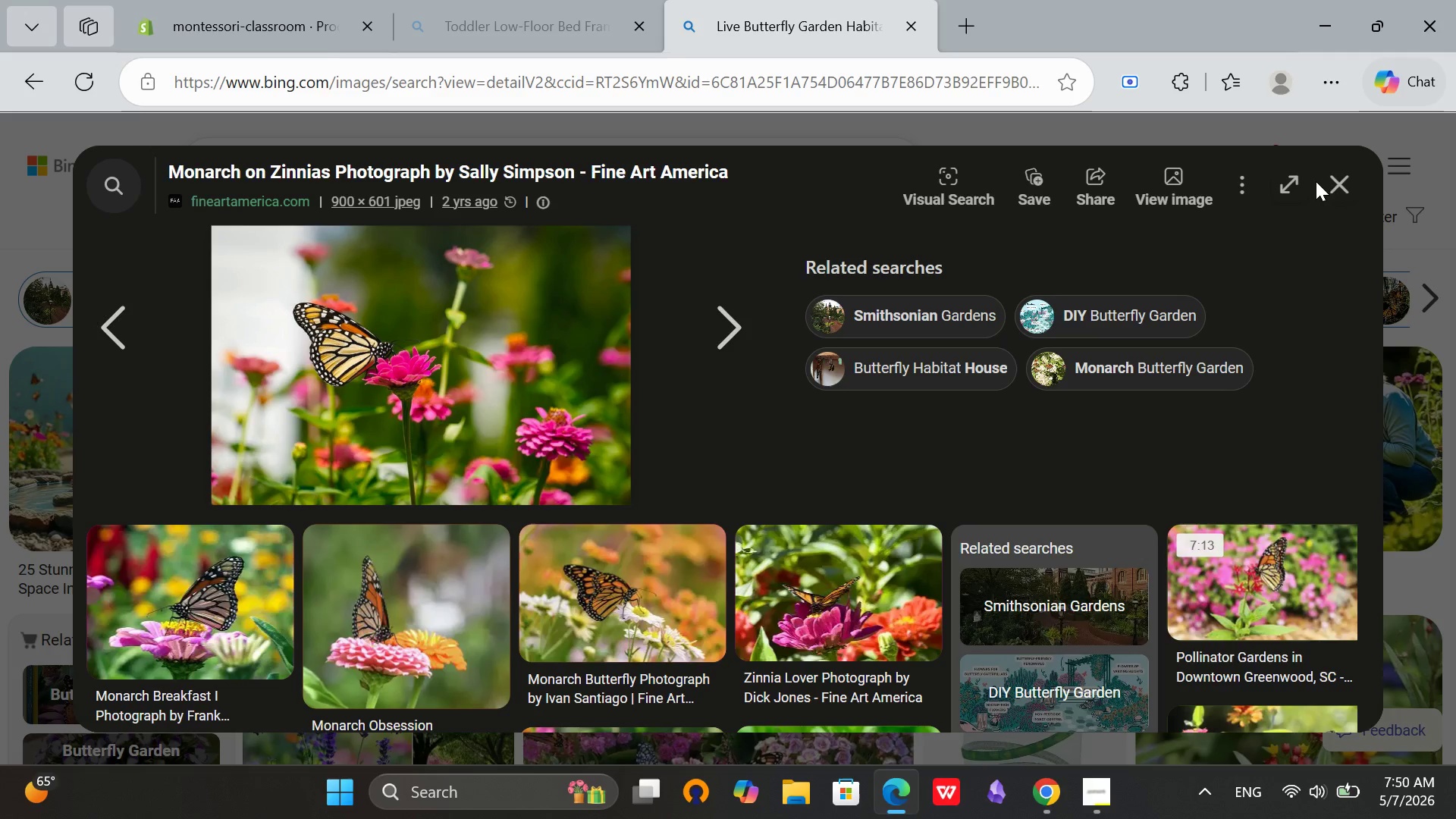 
double_click([1325, 181])
 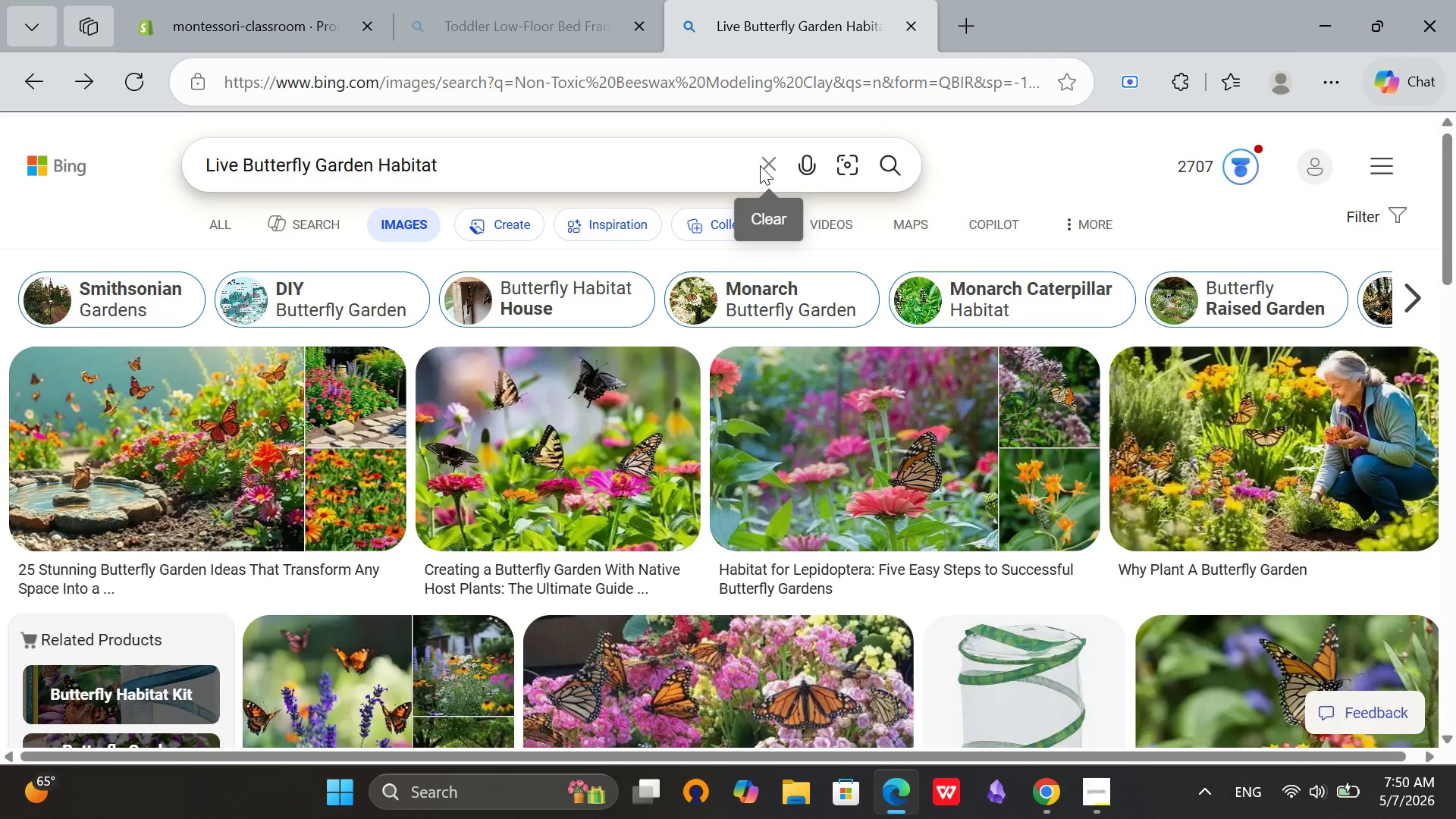 
key(Control+V)
 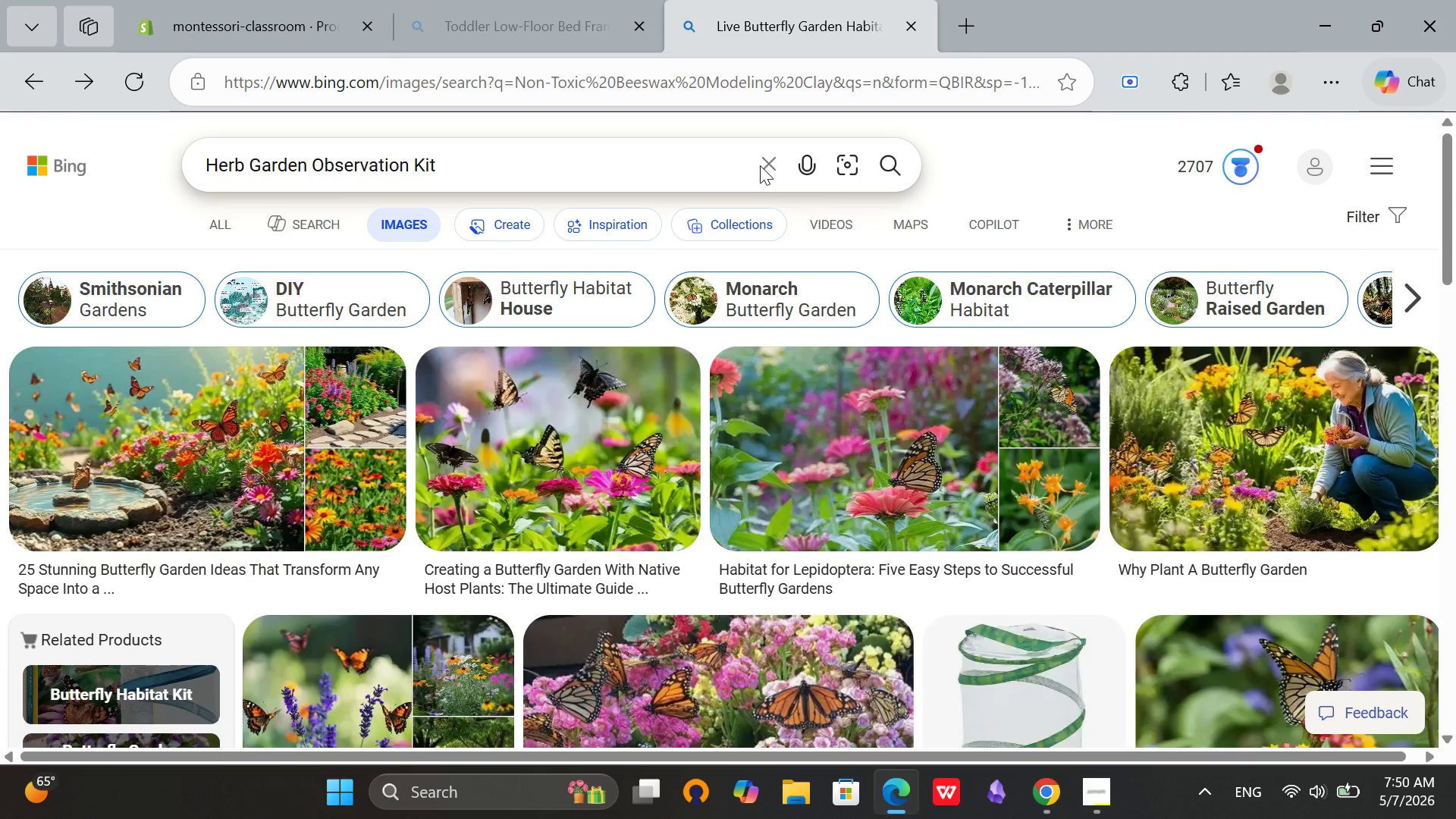 
key(Enter)
 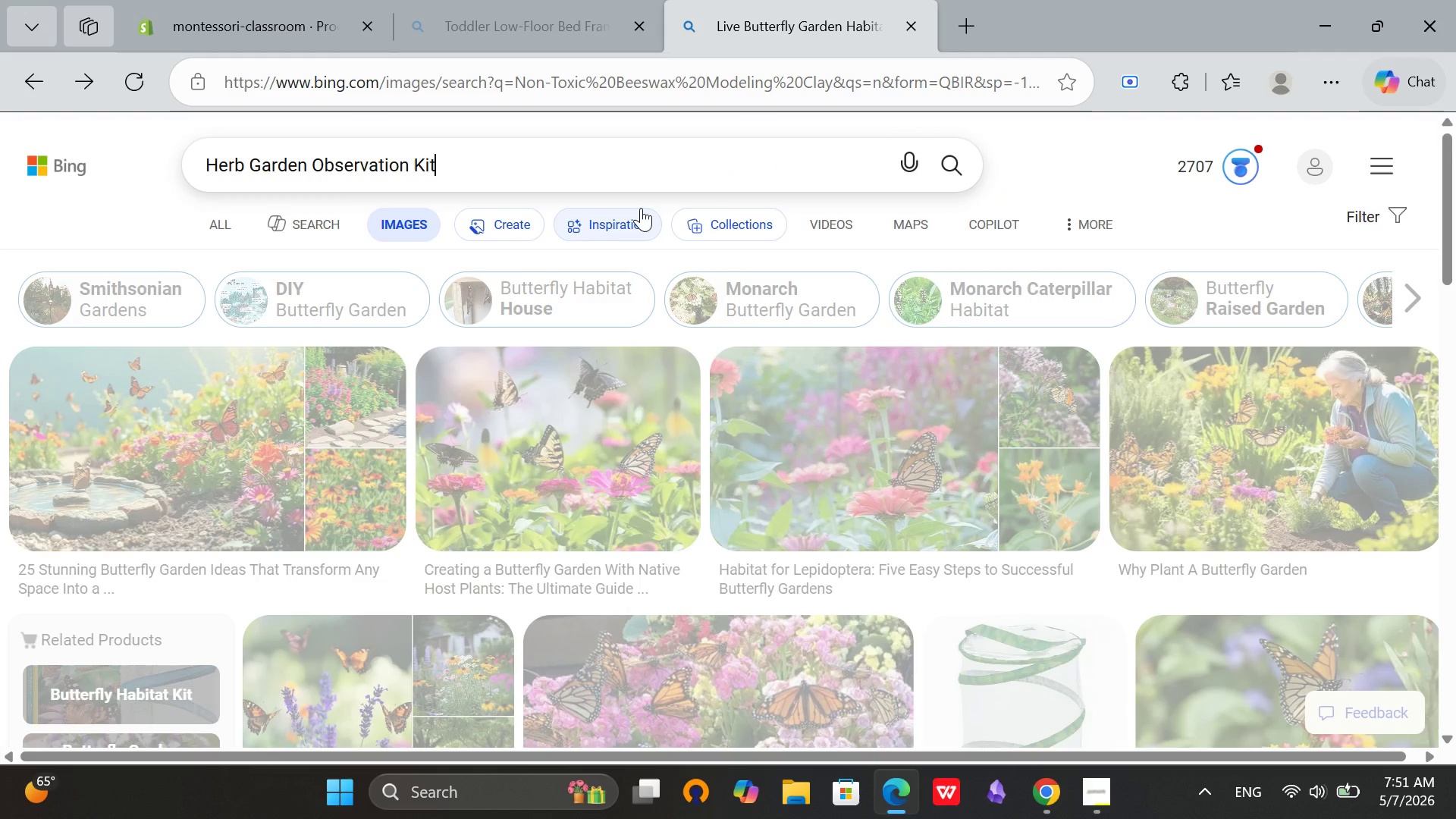 
mouse_move([630, 208])
 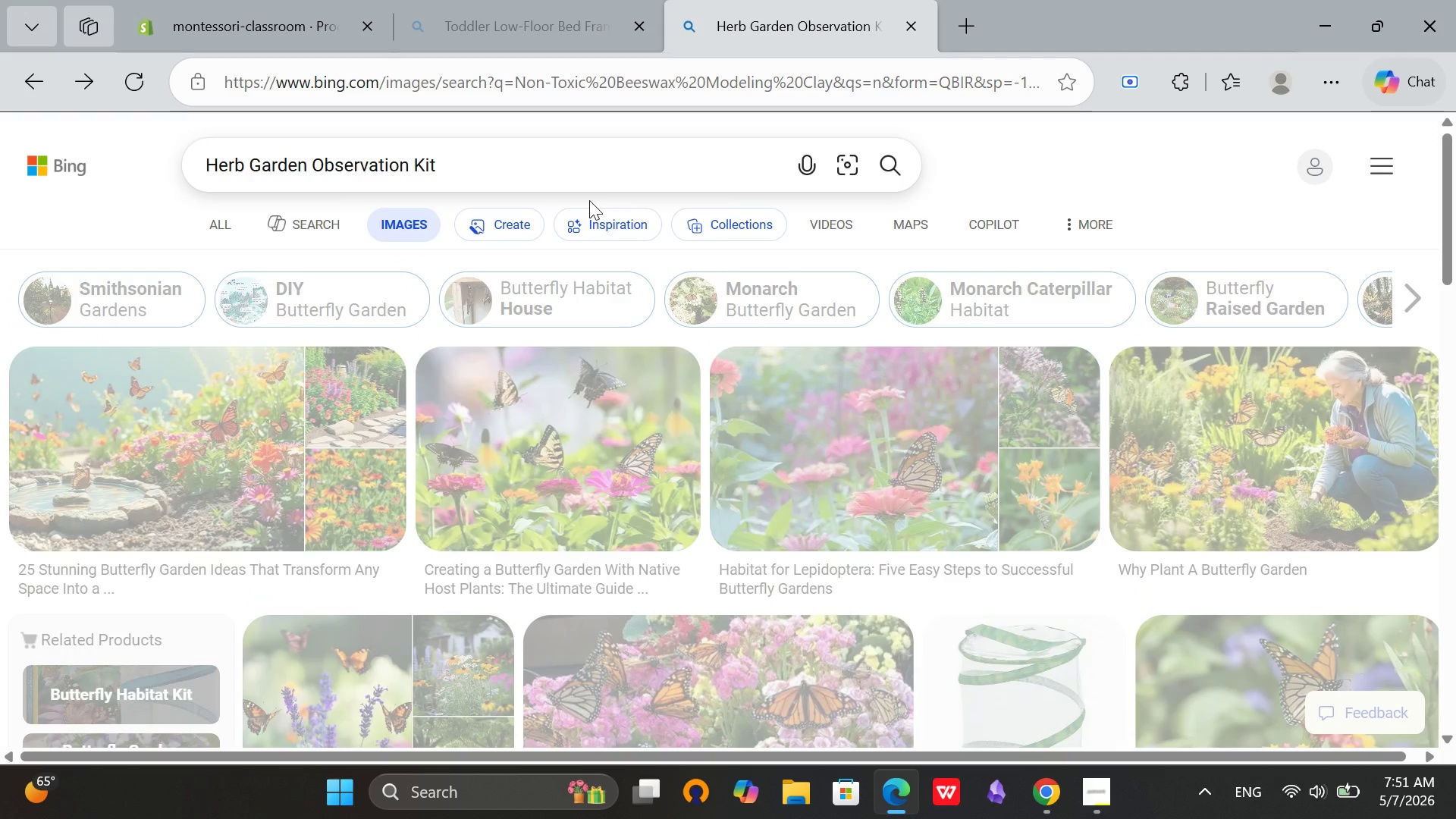 
mouse_move([606, 221])
 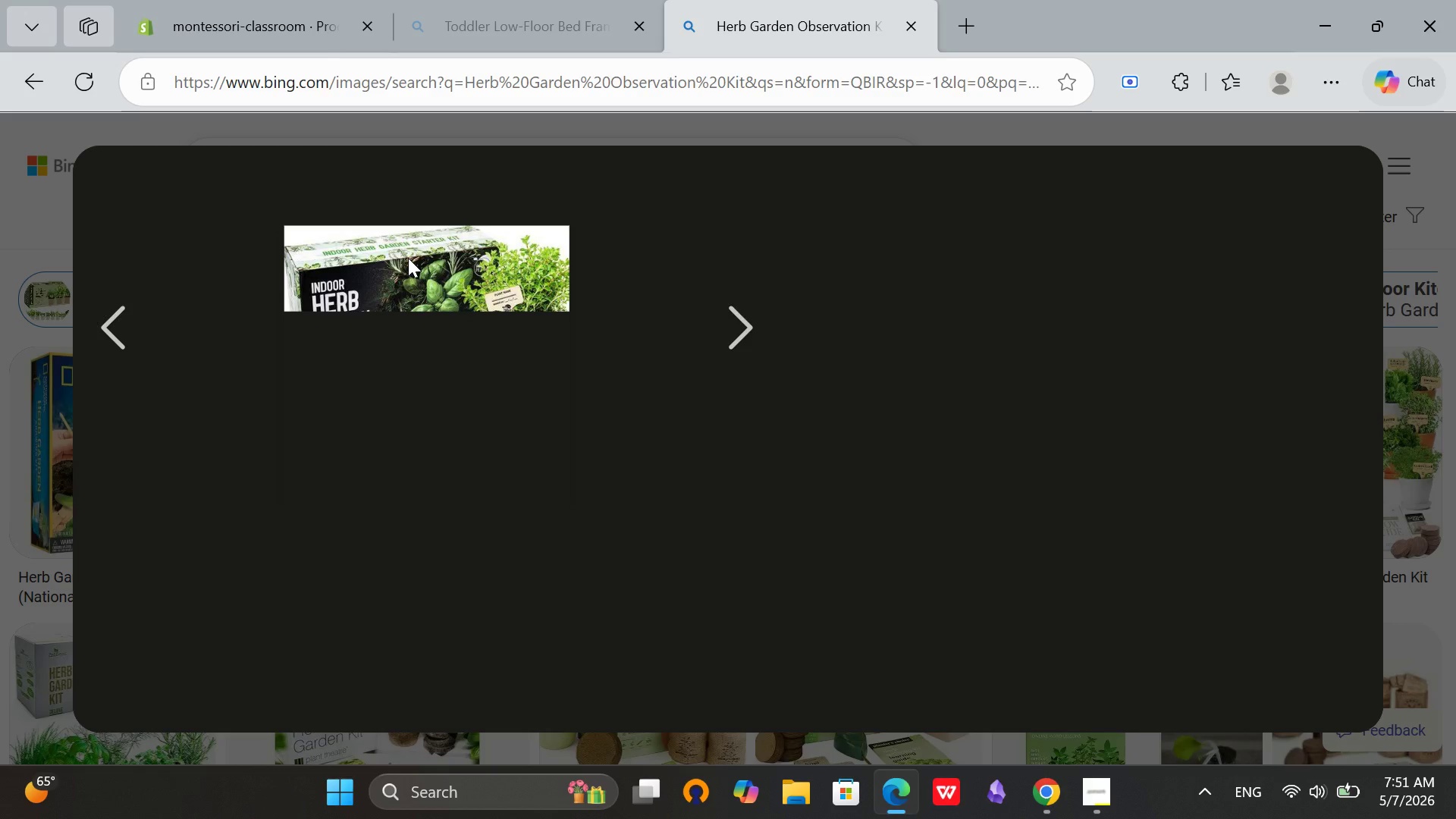 
wait(24.57)
 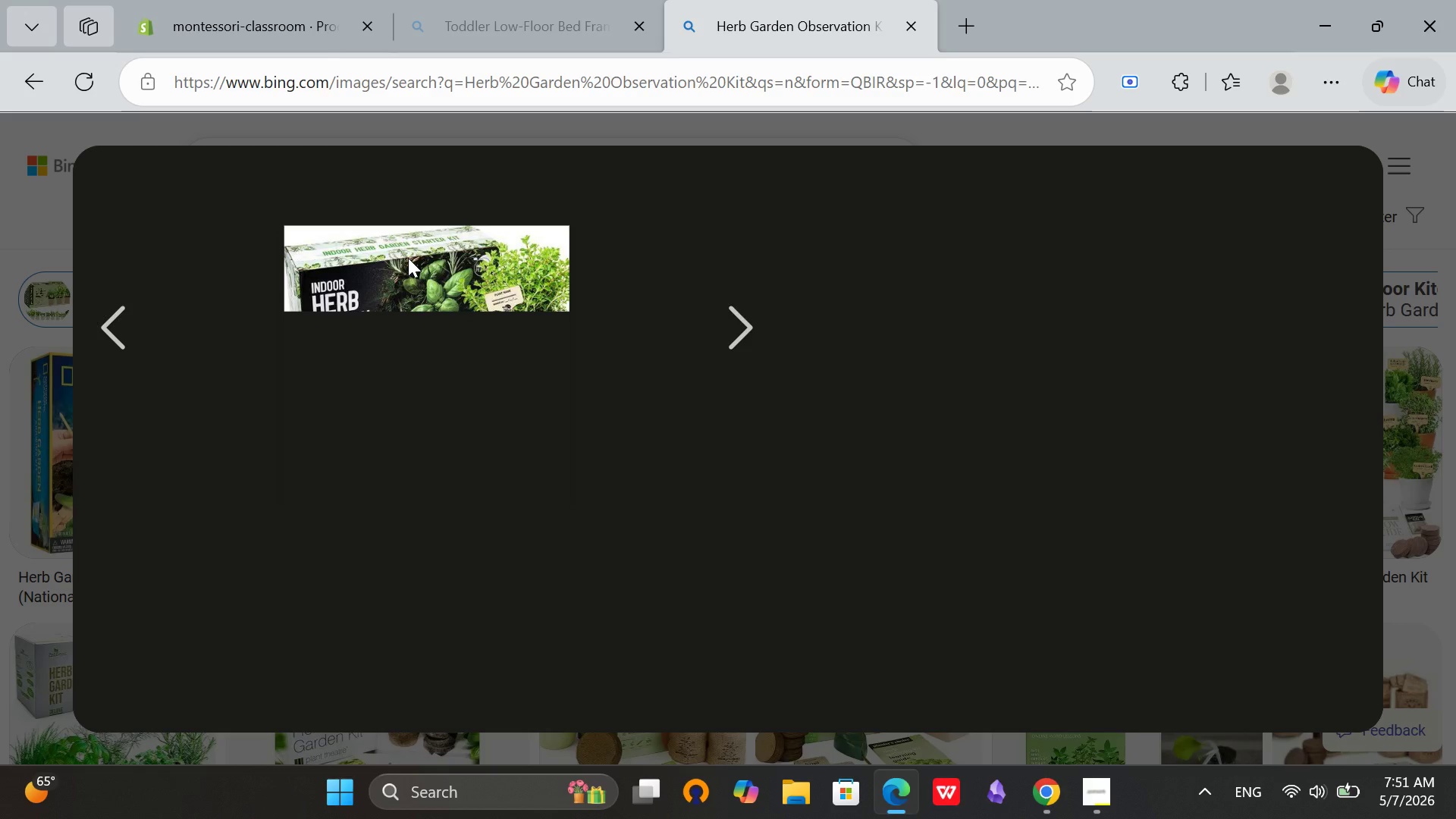 
right_click([488, 278])
 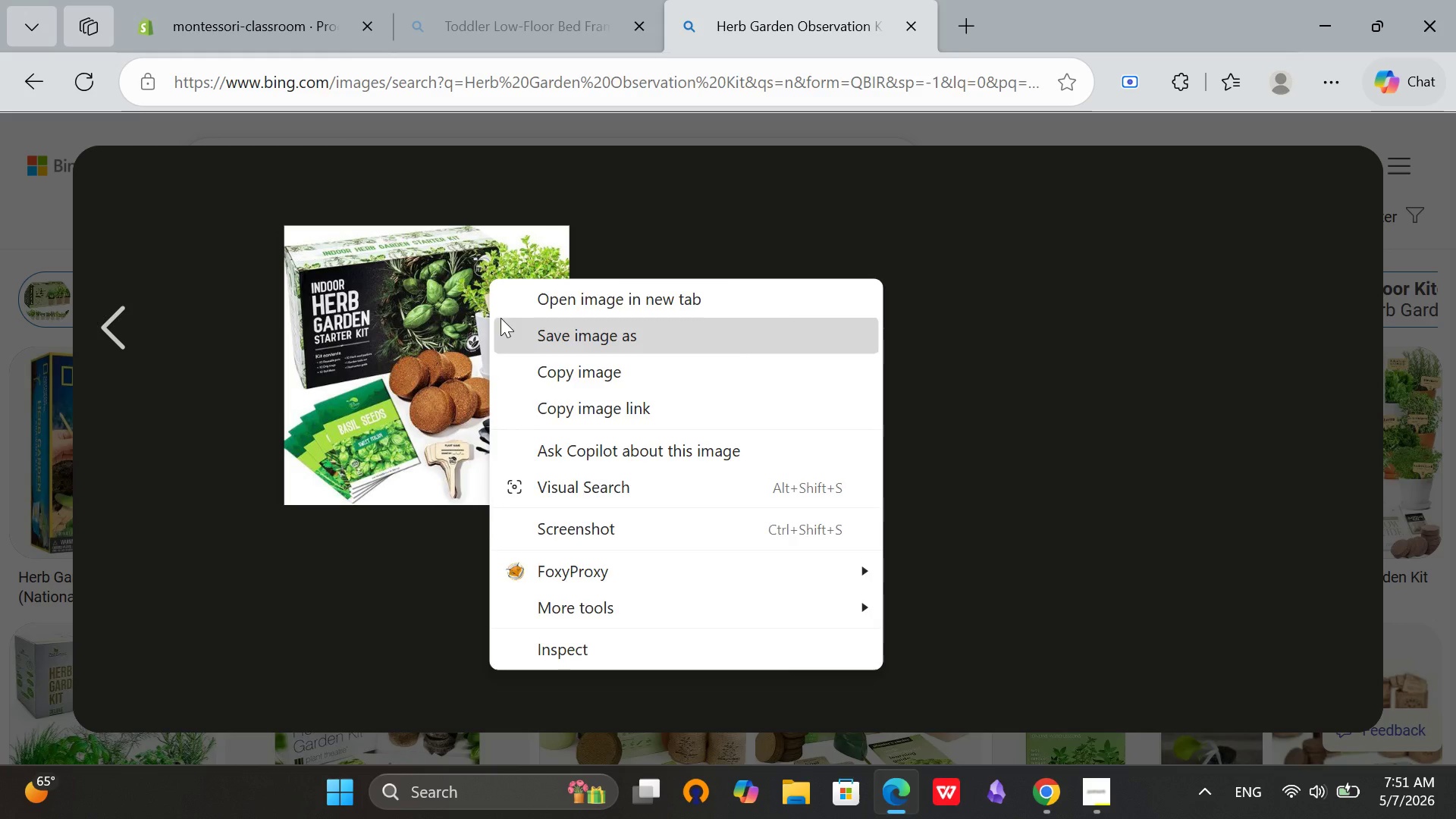 
left_click([500, 318])
 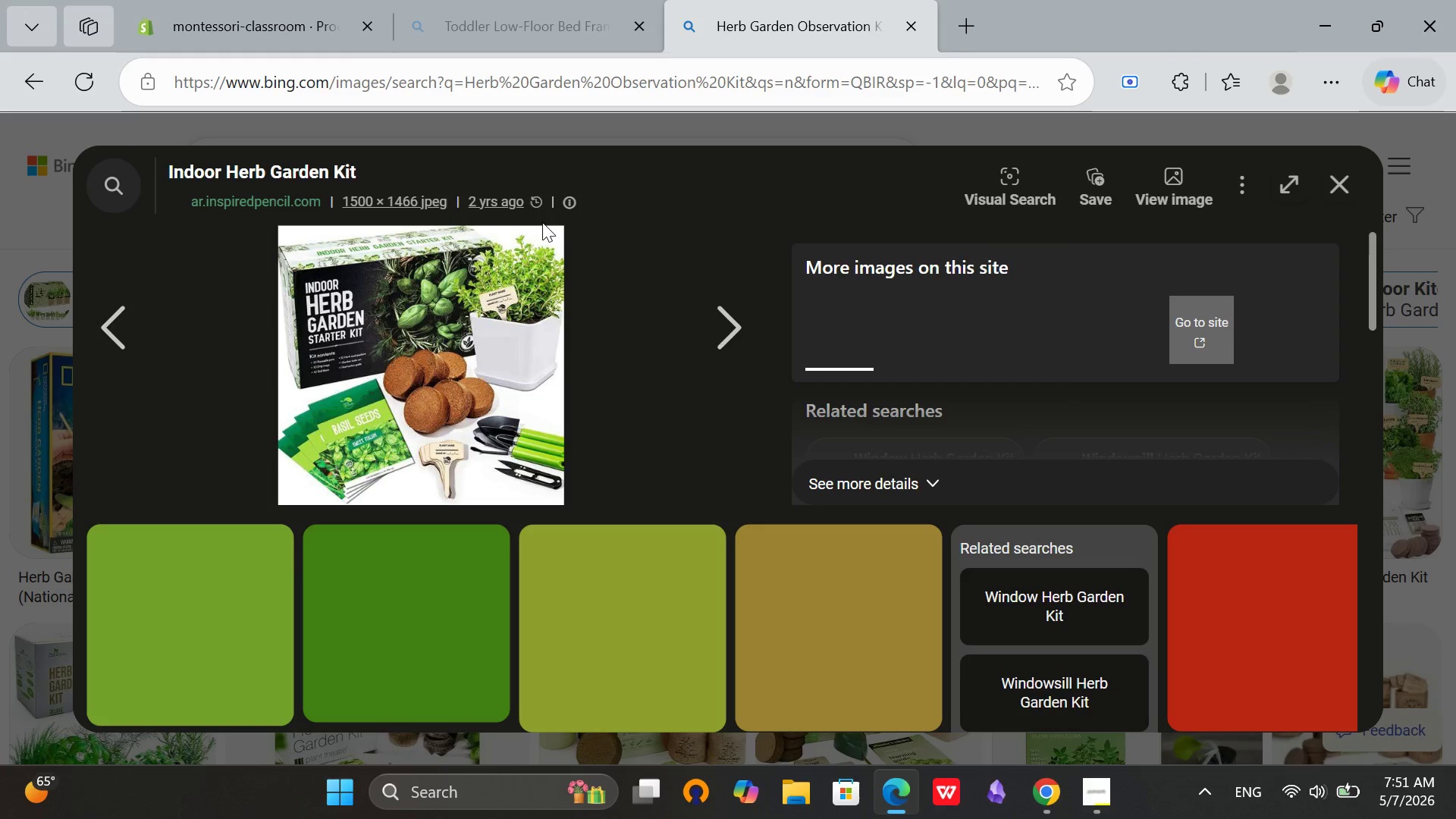 
wait(5.3)
 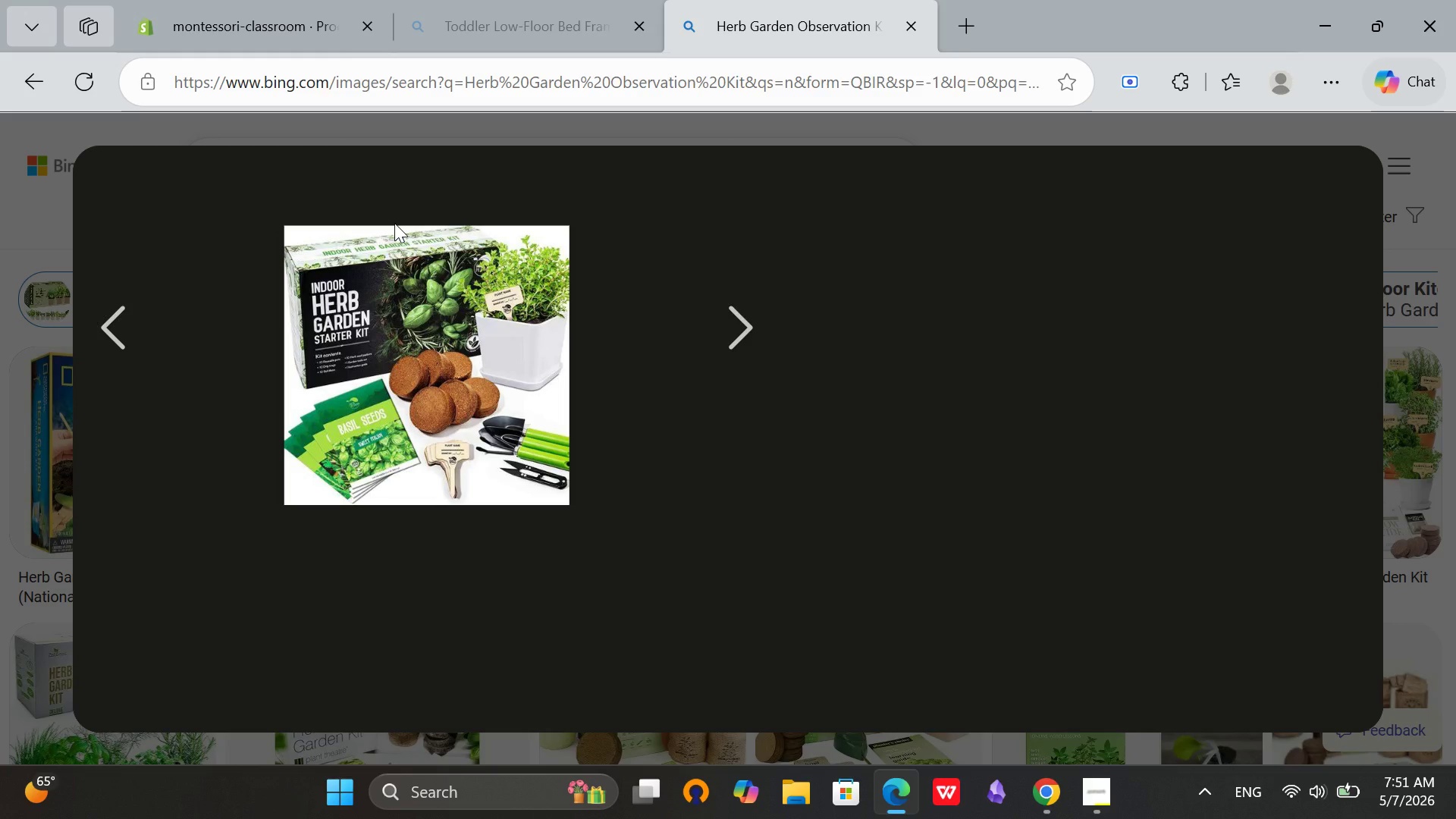 
right_click([350, 276])
 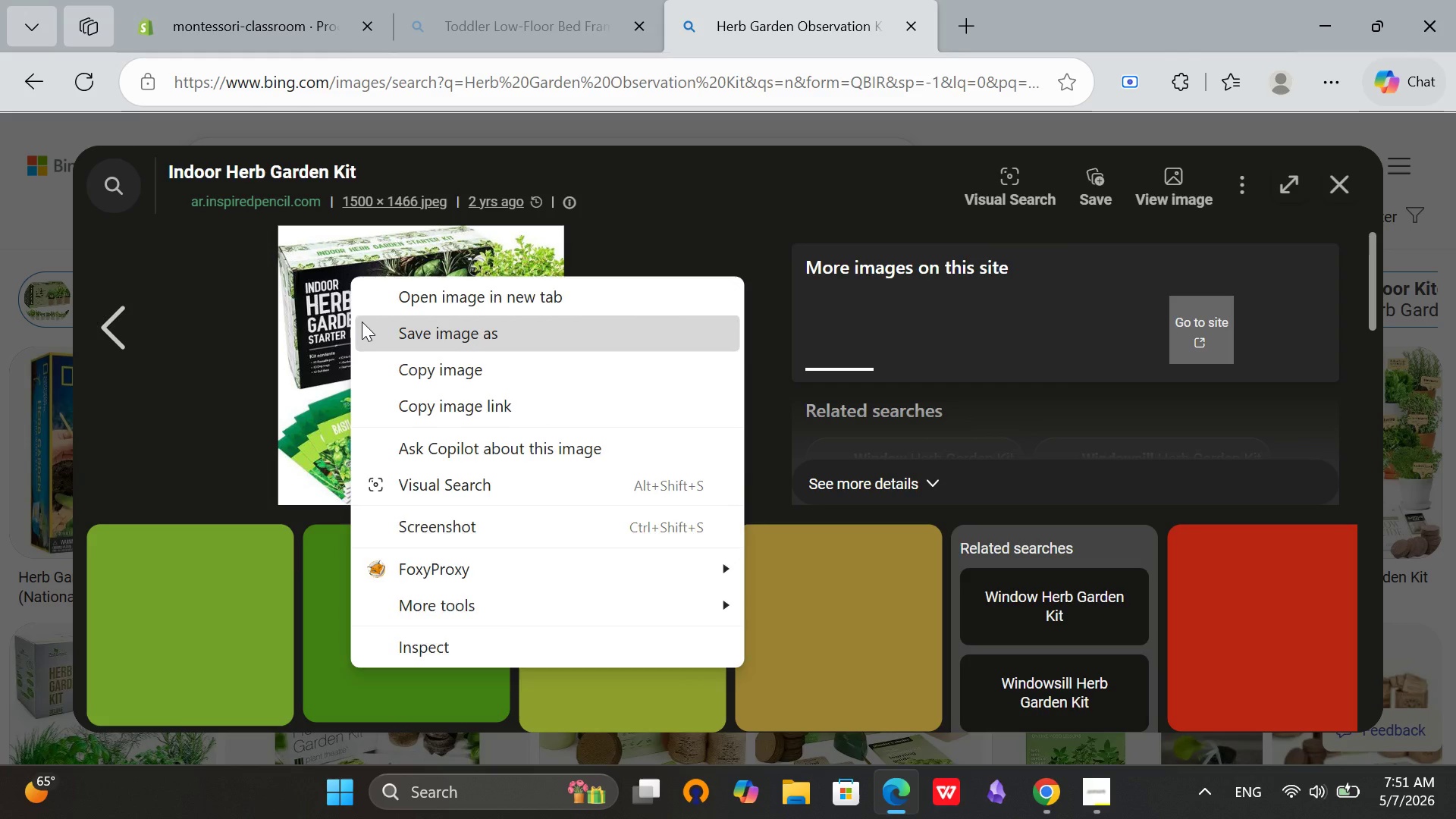 
left_click([362, 322])
 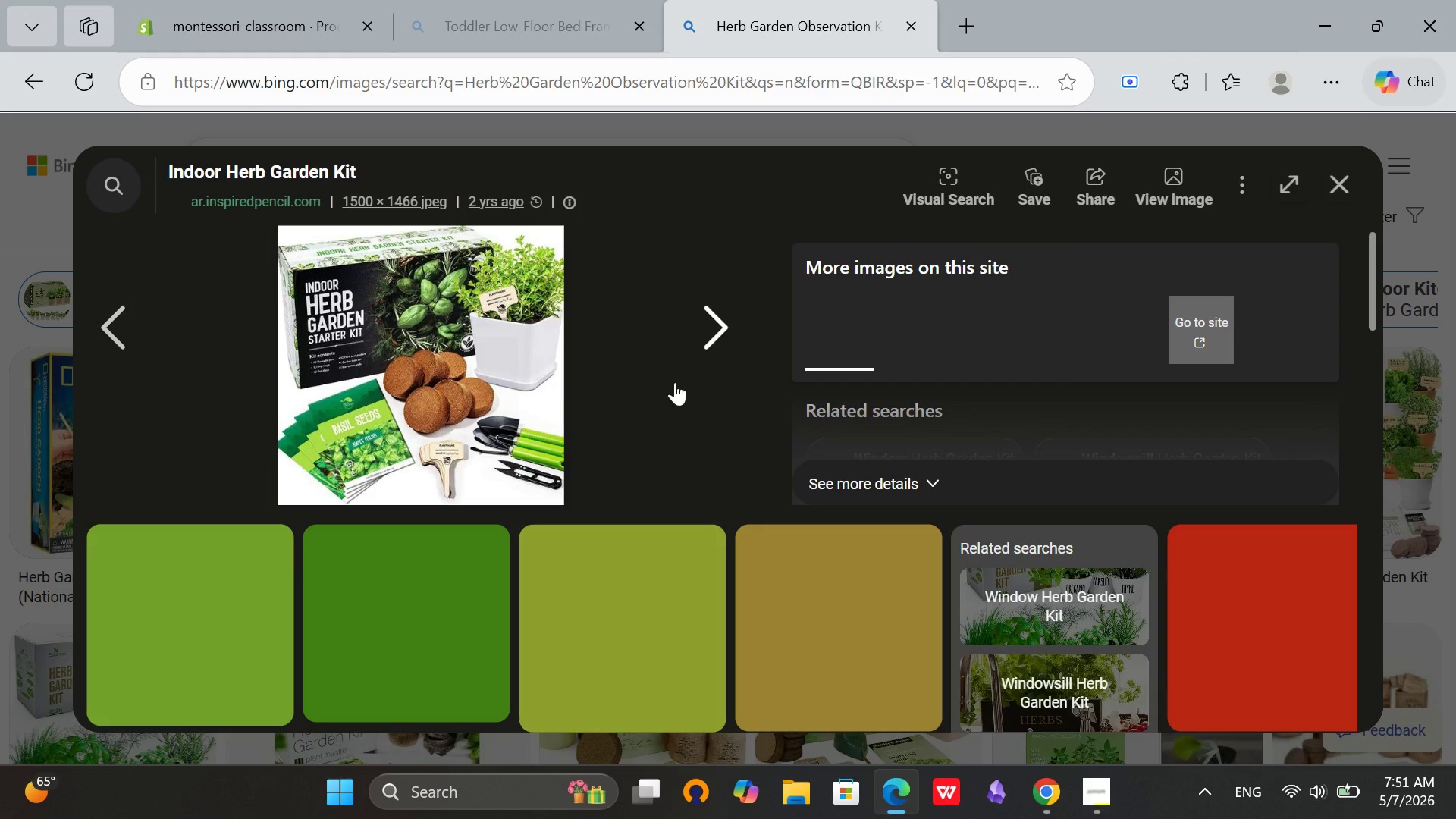 
right_click([390, 319])
 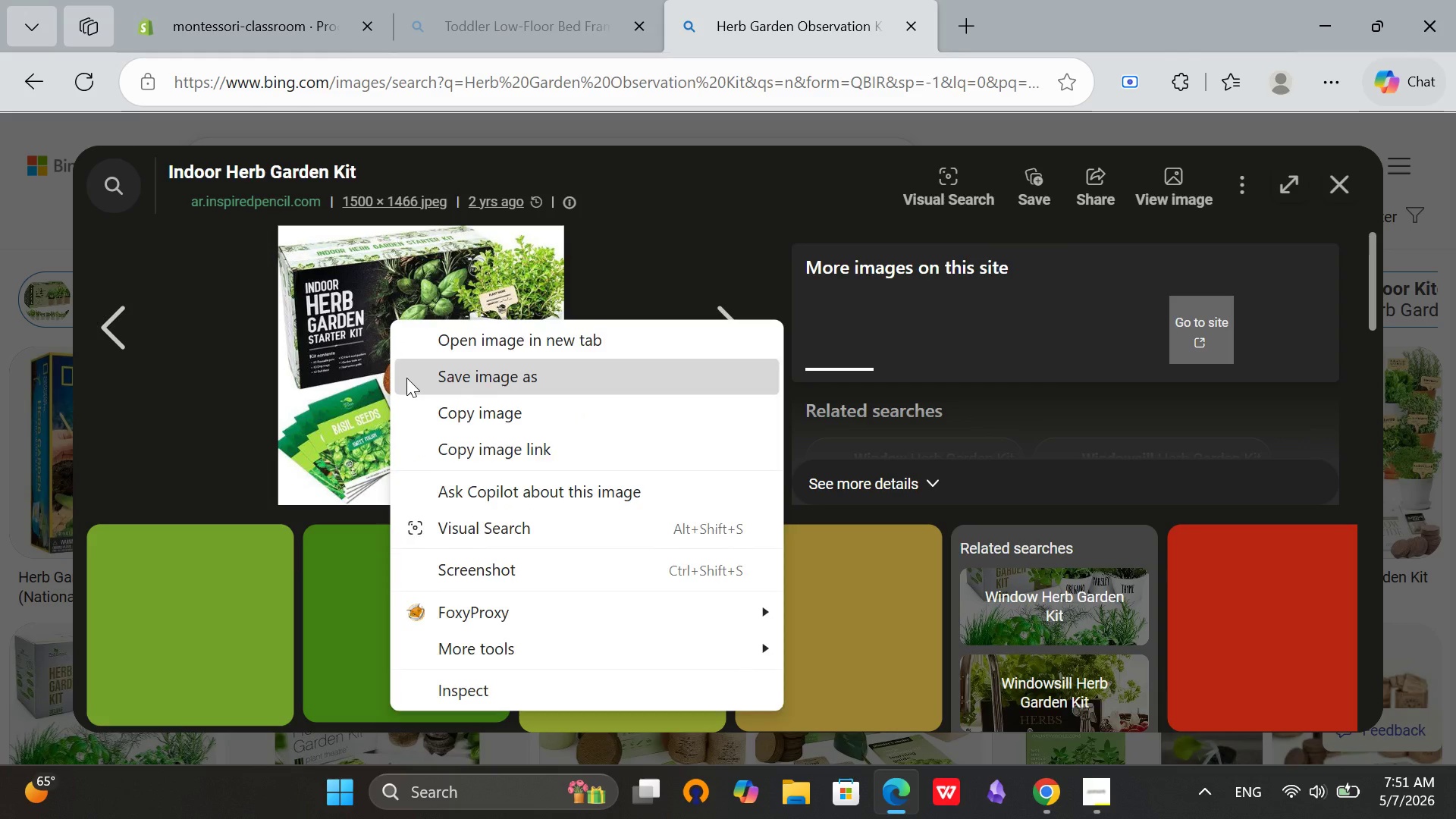 
left_click([406, 378])
 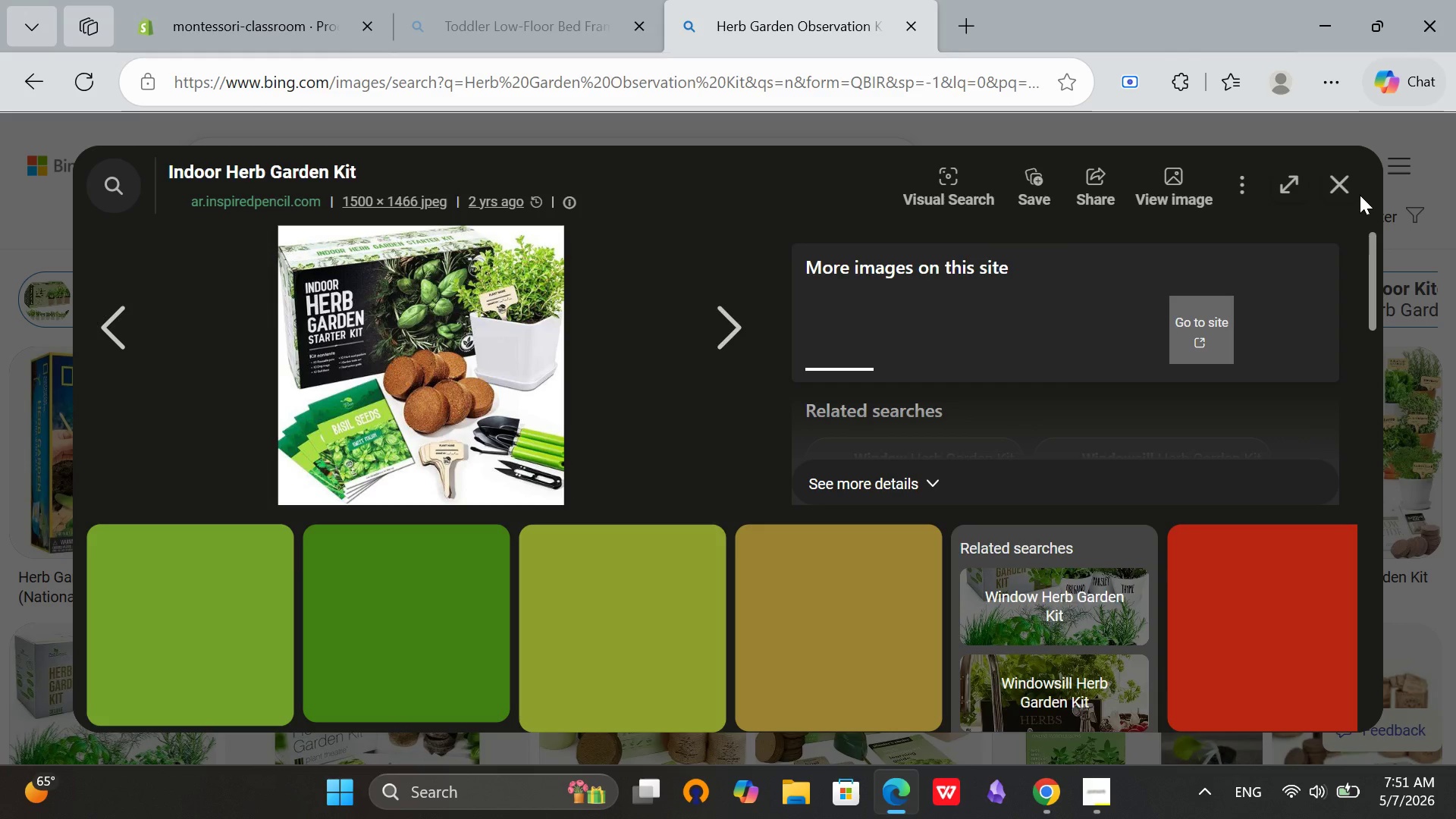 
left_click([1332, 170])
 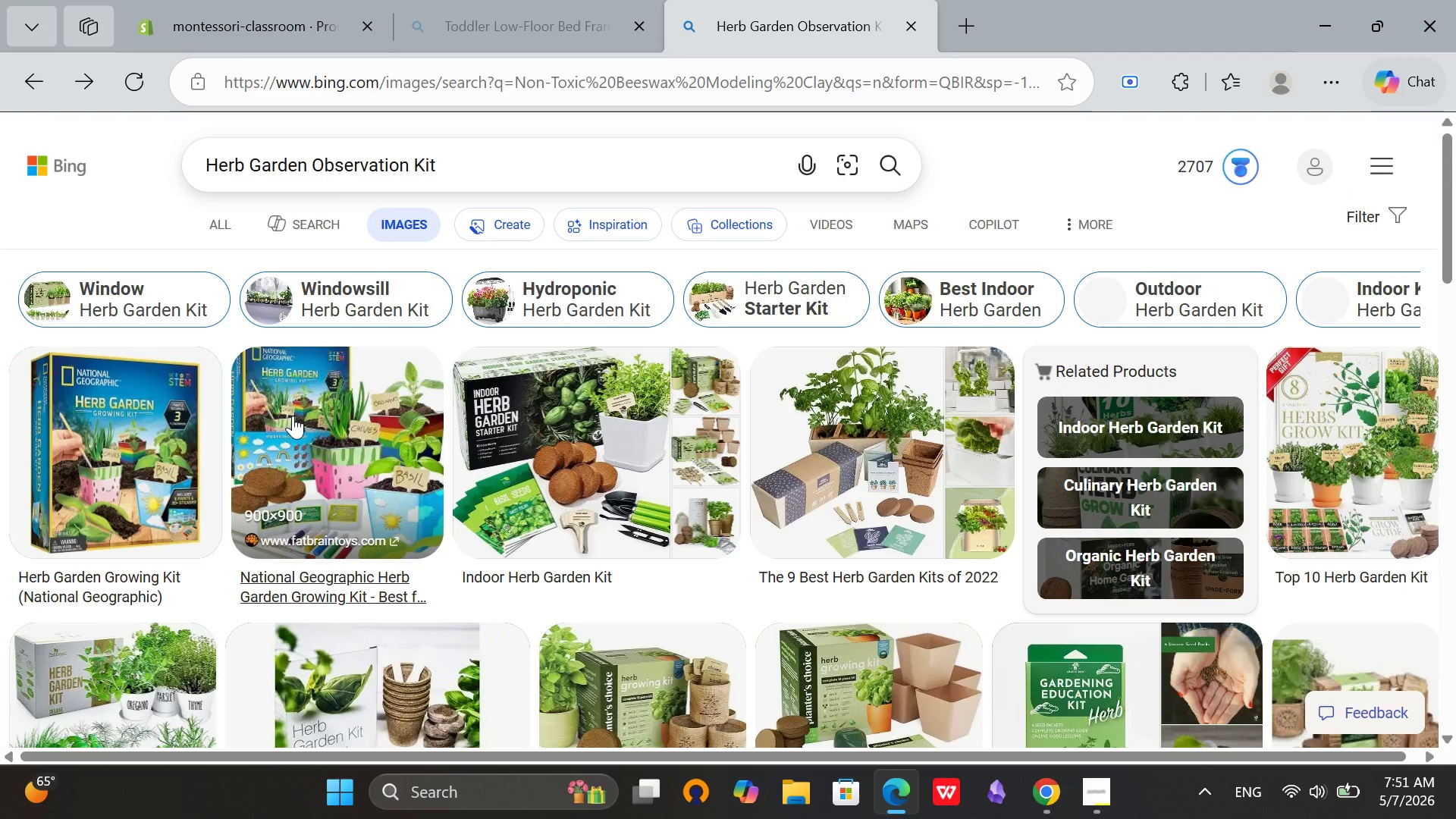 
left_click([645, 454])
 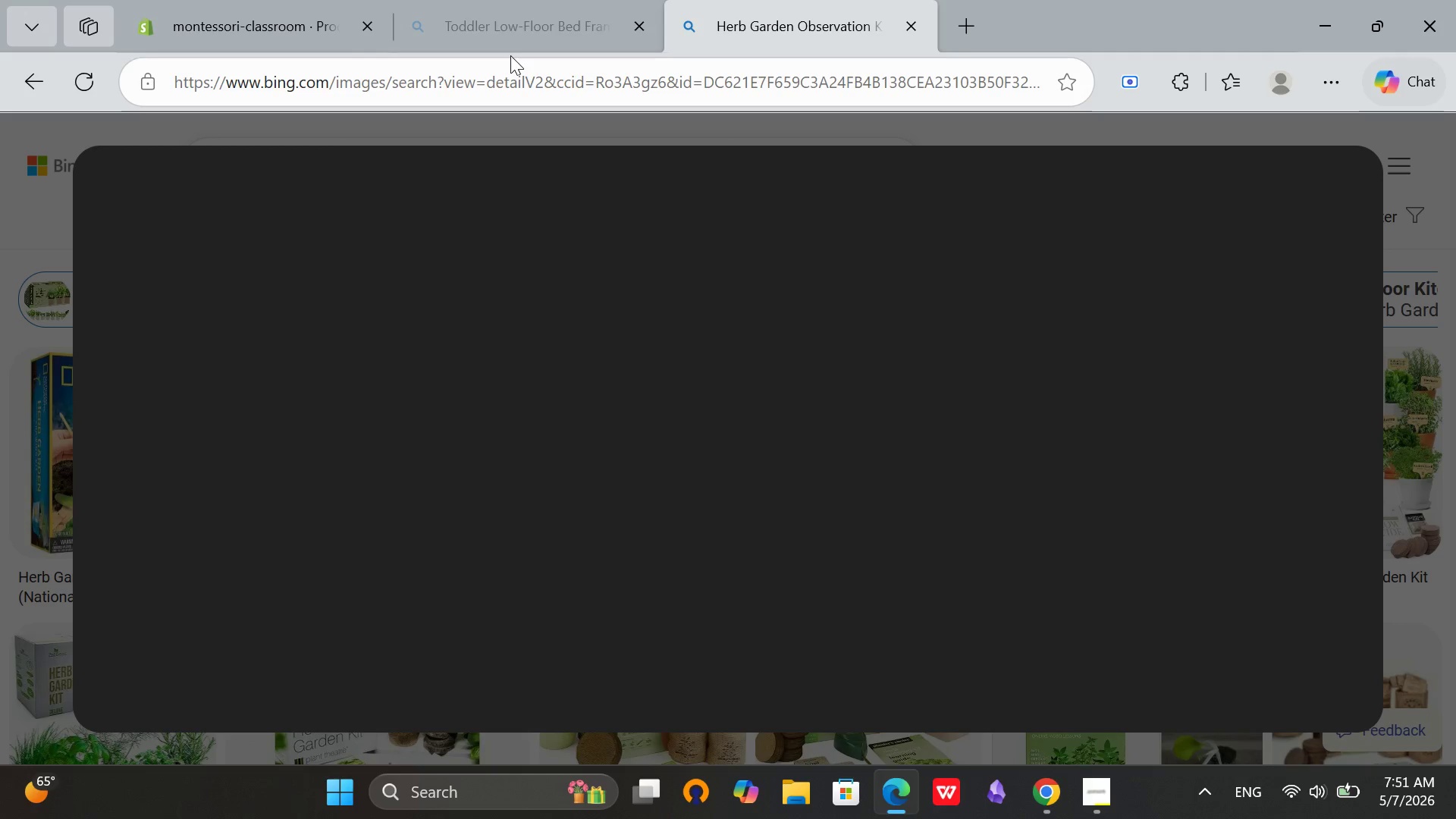 
left_click([637, 17])
 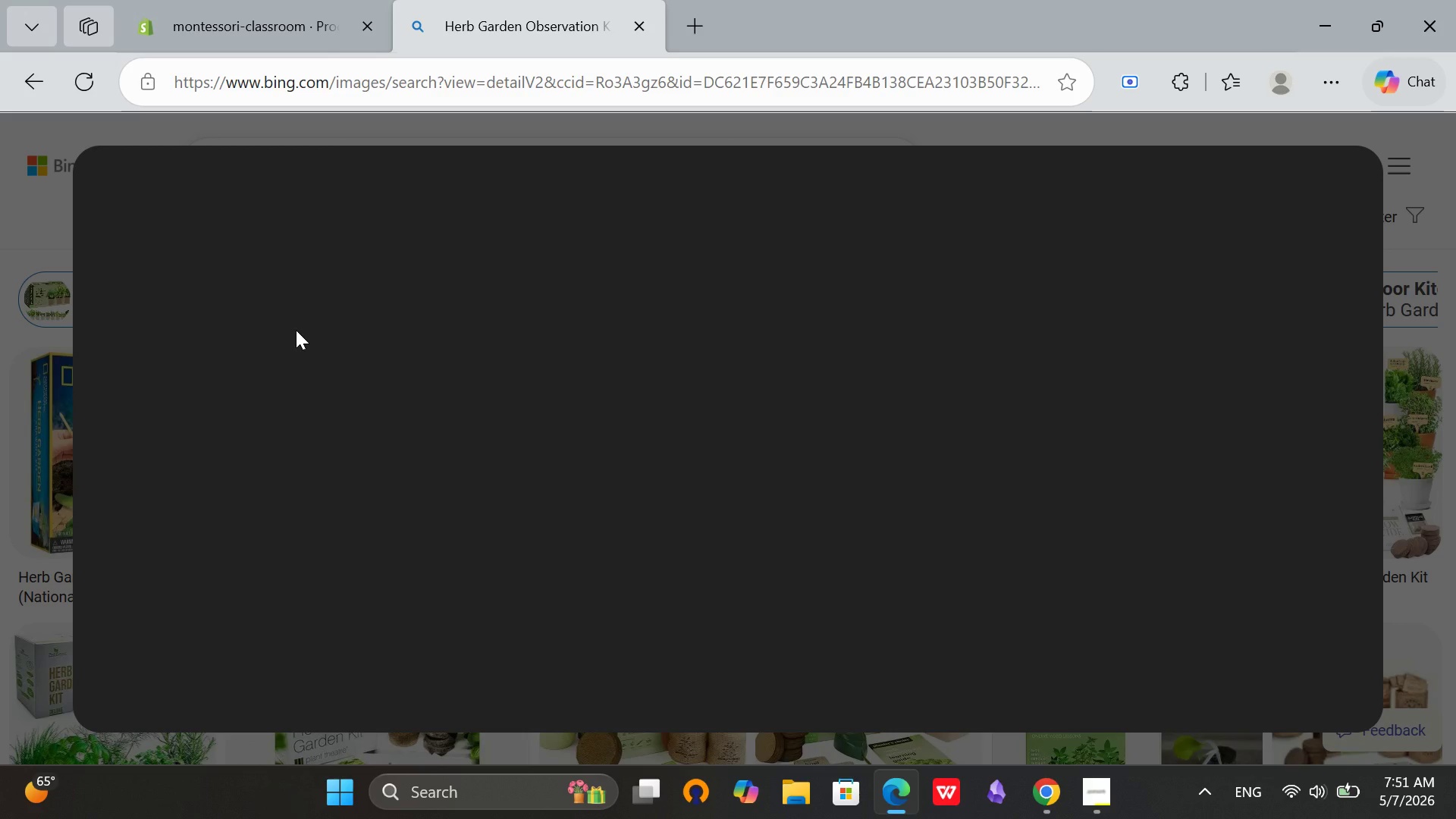 
scroll: coordinate [296, 330], scroll_direction: up, amount: 2.0